 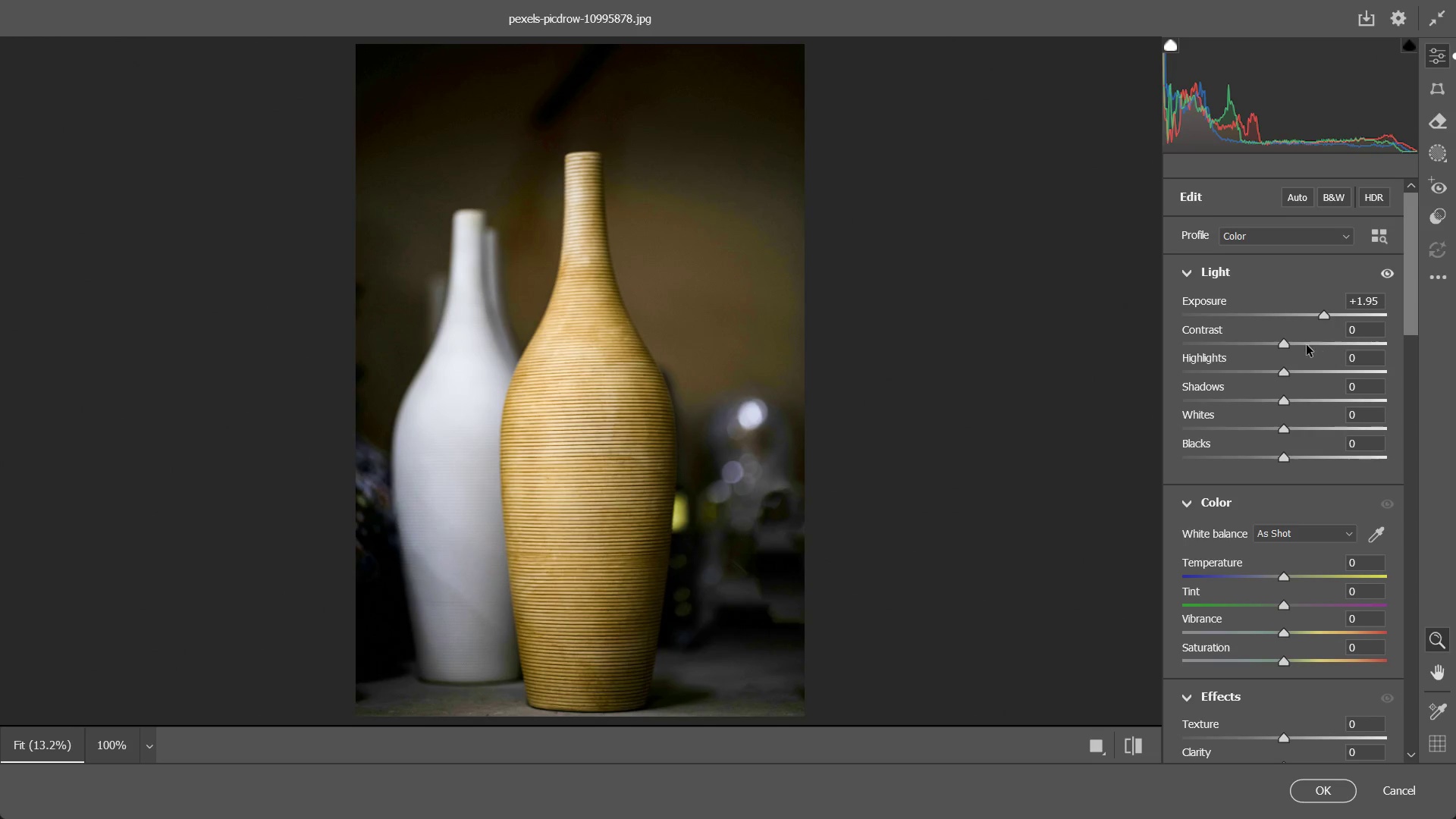 
left_click_drag(start_coordinate=[1284, 343], to_coordinate=[1229, 346])
 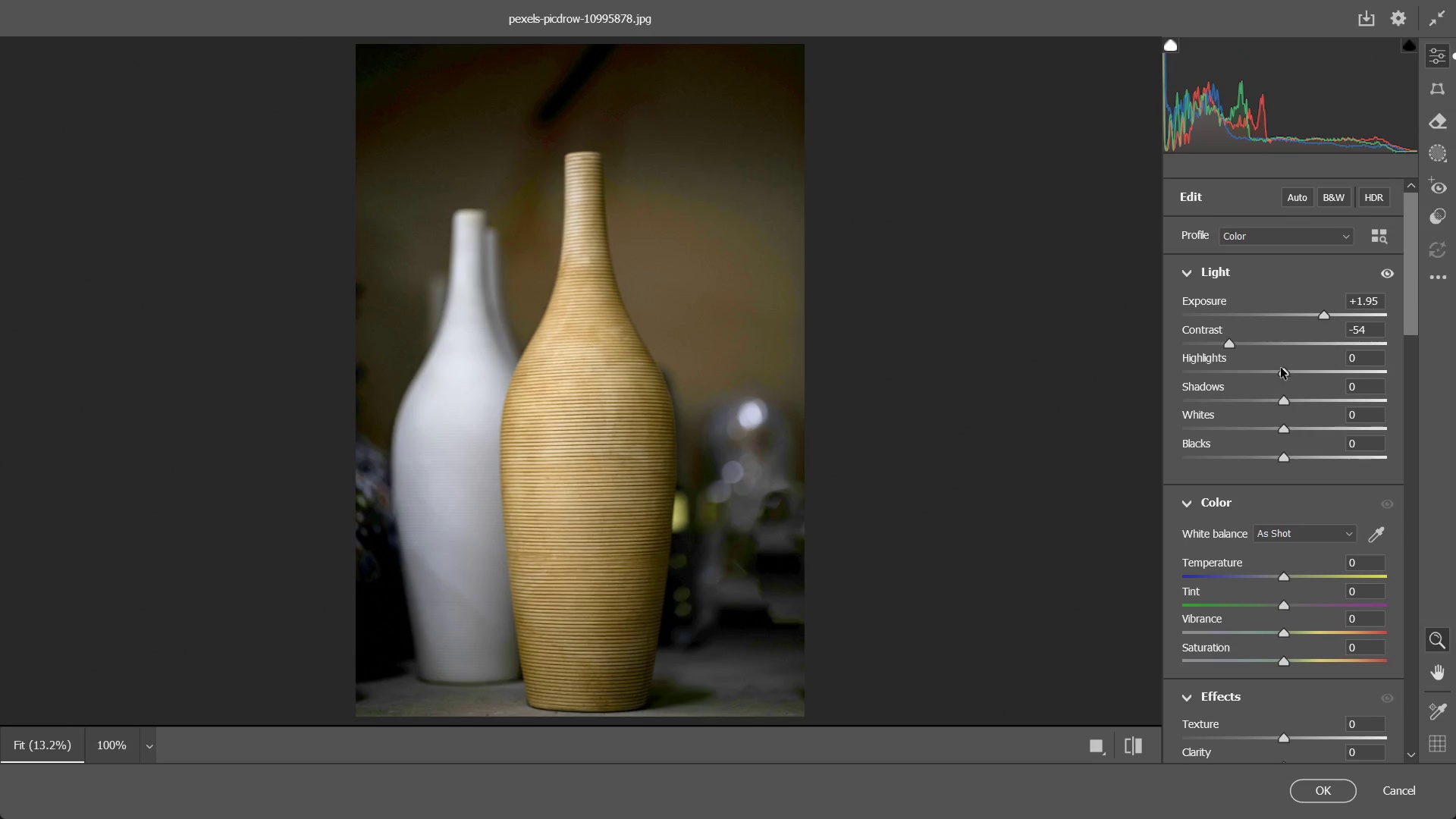 
left_click_drag(start_coordinate=[1287, 369], to_coordinate=[1257, 380])
 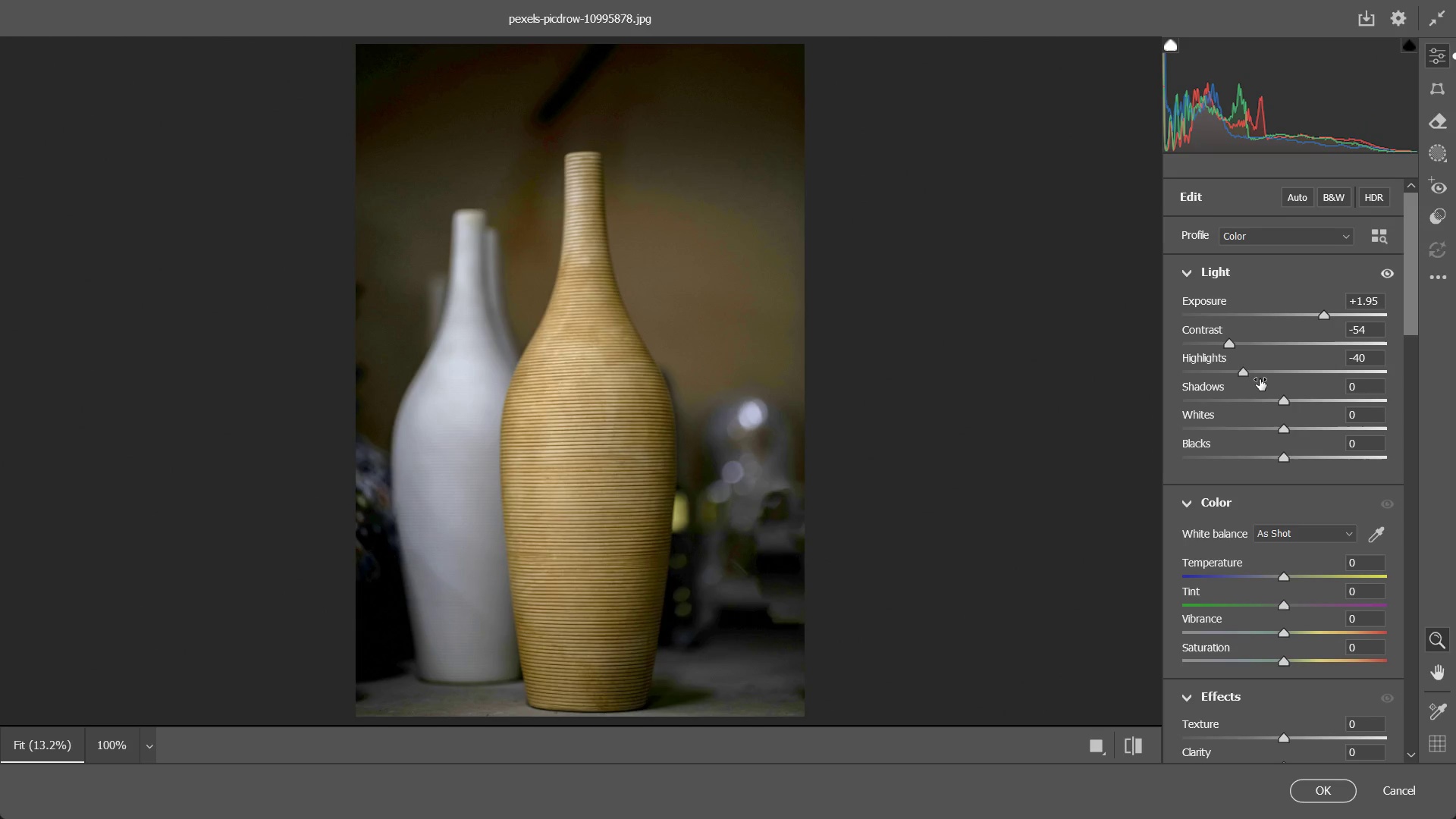 
left_click_drag(start_coordinate=[1257, 378], to_coordinate=[1279, 378])
 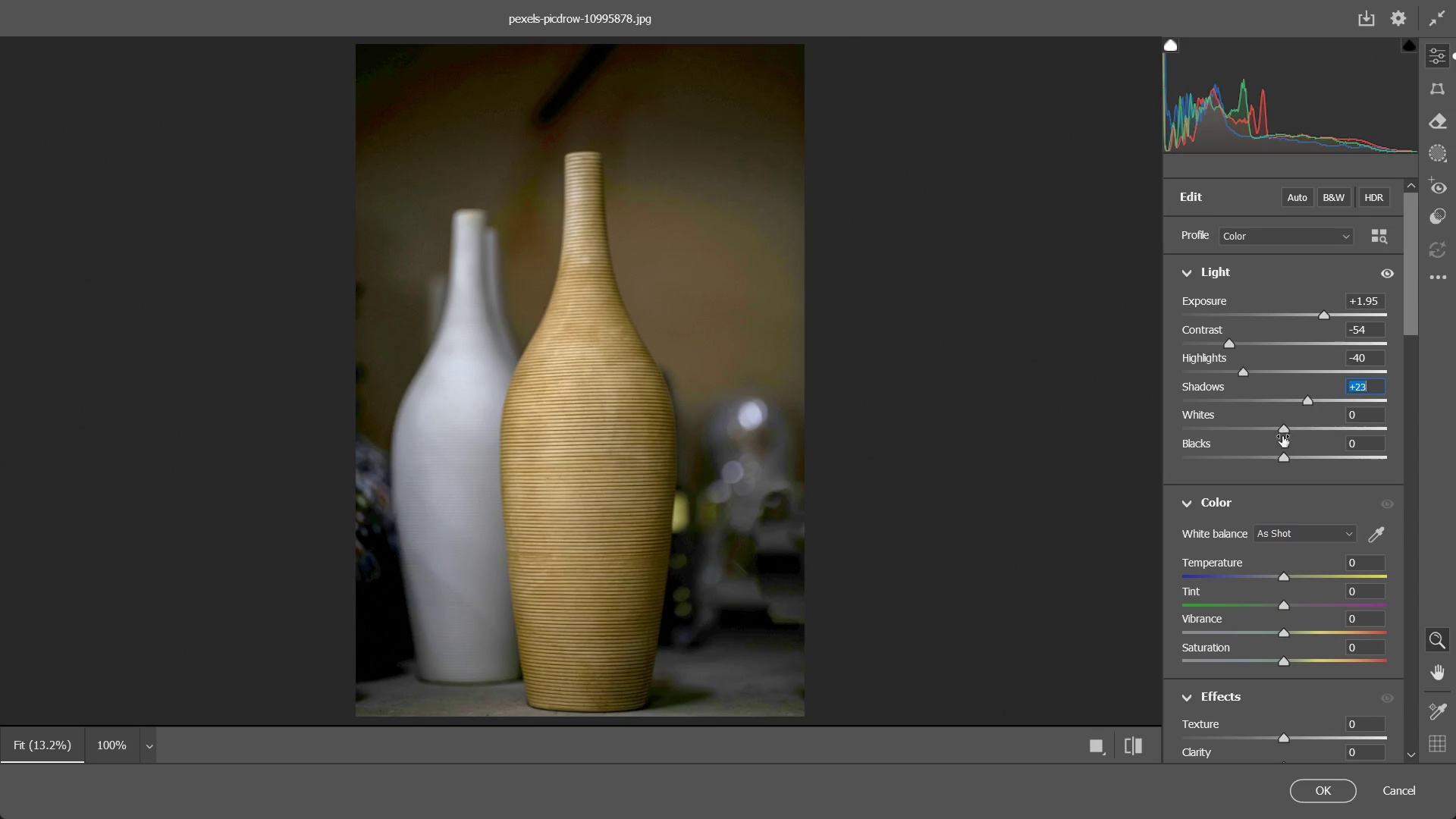 
left_click_drag(start_coordinate=[1282, 431], to_coordinate=[1307, 435])
 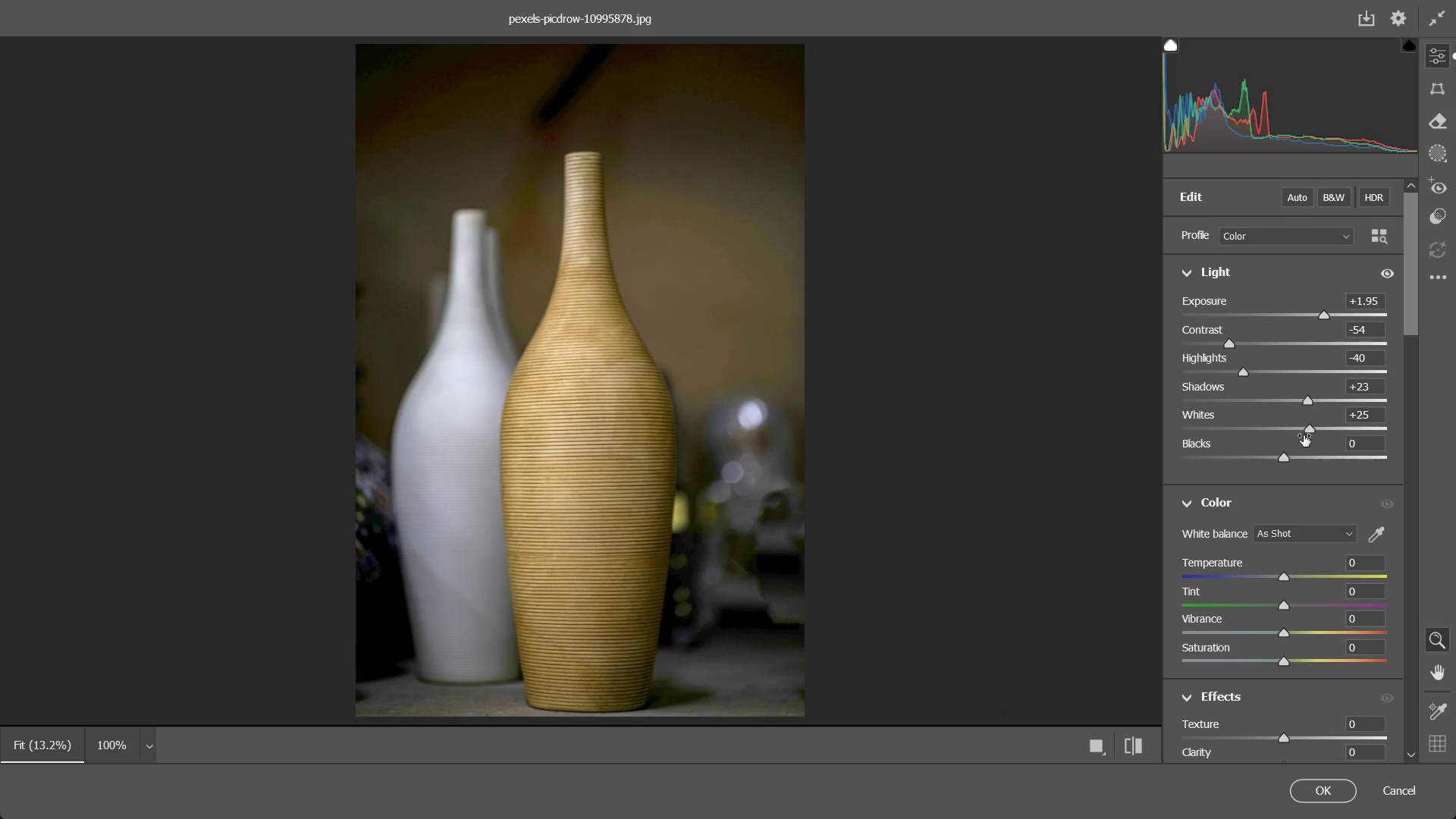 
left_click_drag(start_coordinate=[1306, 432], to_coordinate=[1318, 435])
 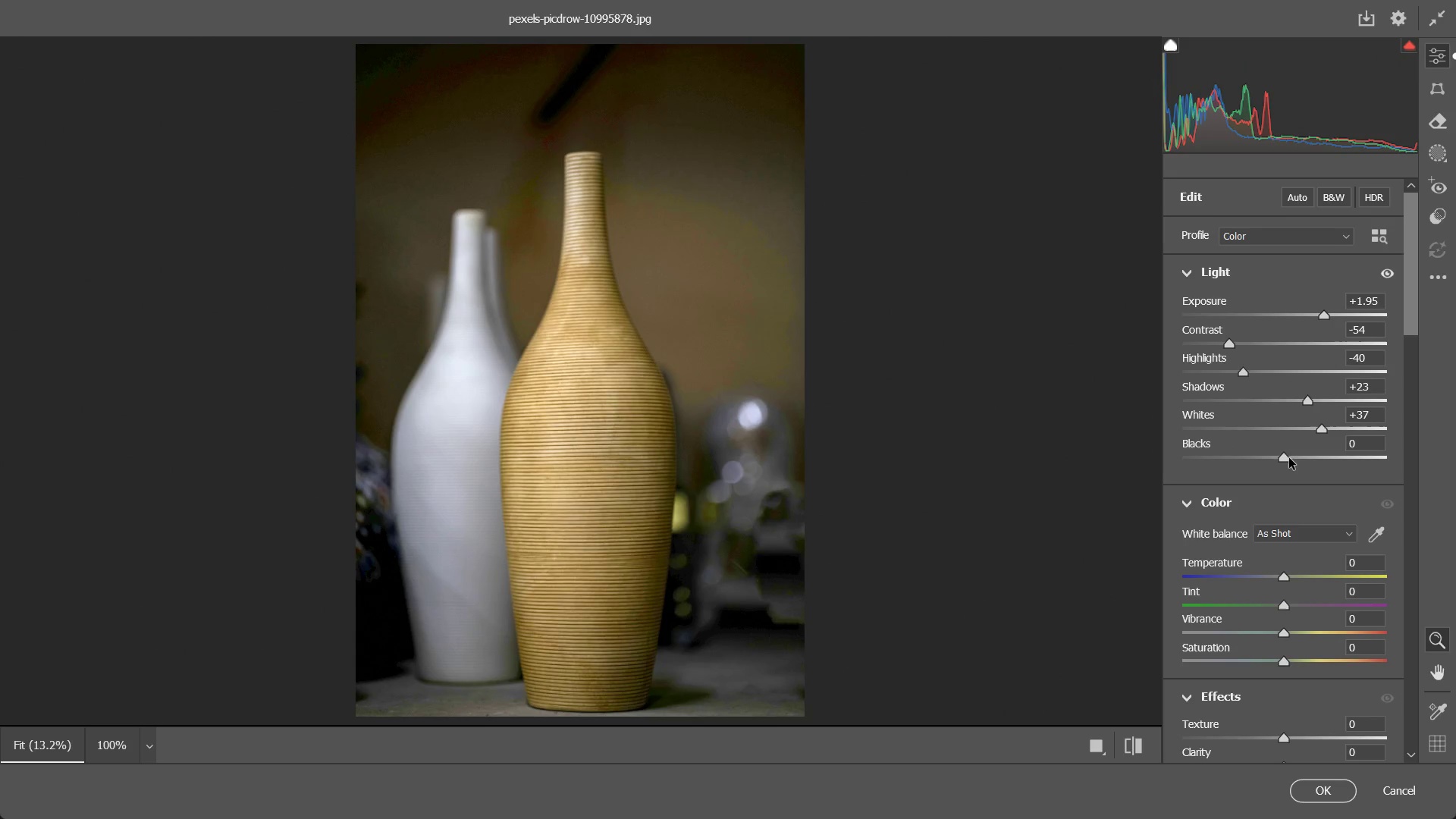 
left_click_drag(start_coordinate=[1288, 457], to_coordinate=[1268, 454])
 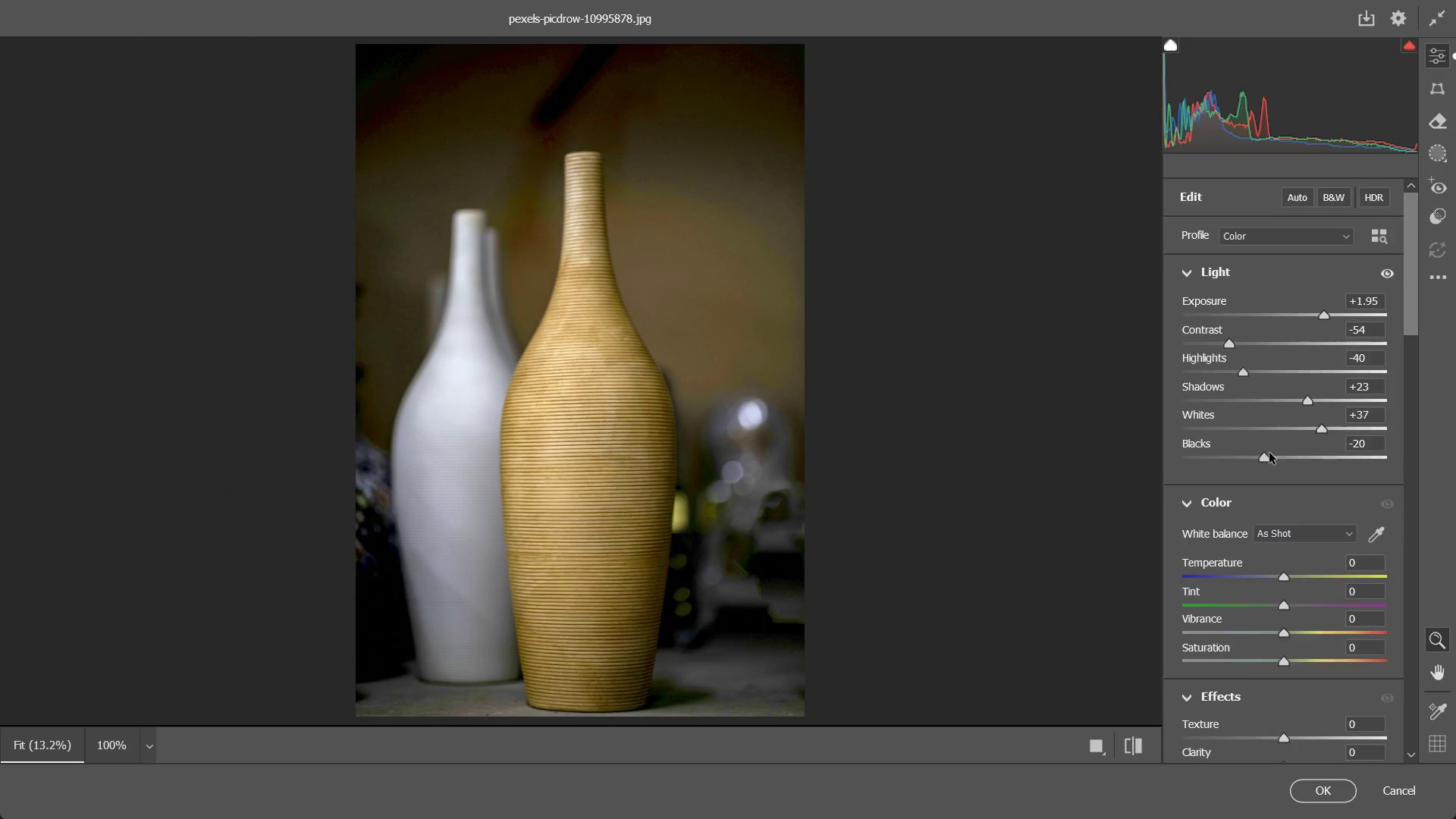 
scroll: coordinate [1286, 460], scroll_direction: down, amount: 5.0
 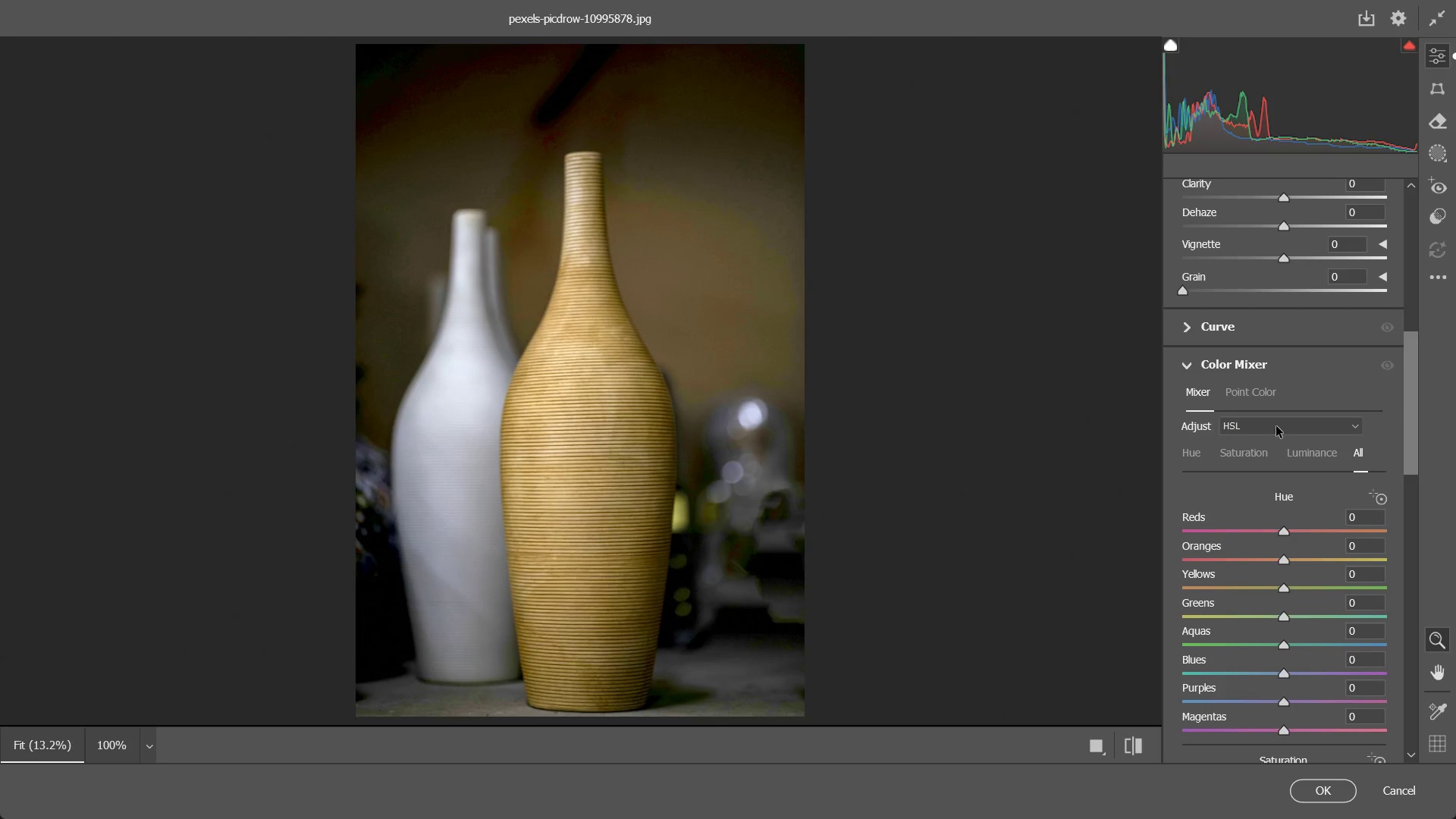 
scroll: coordinate [1276, 401], scroll_direction: up, amount: 1.0
 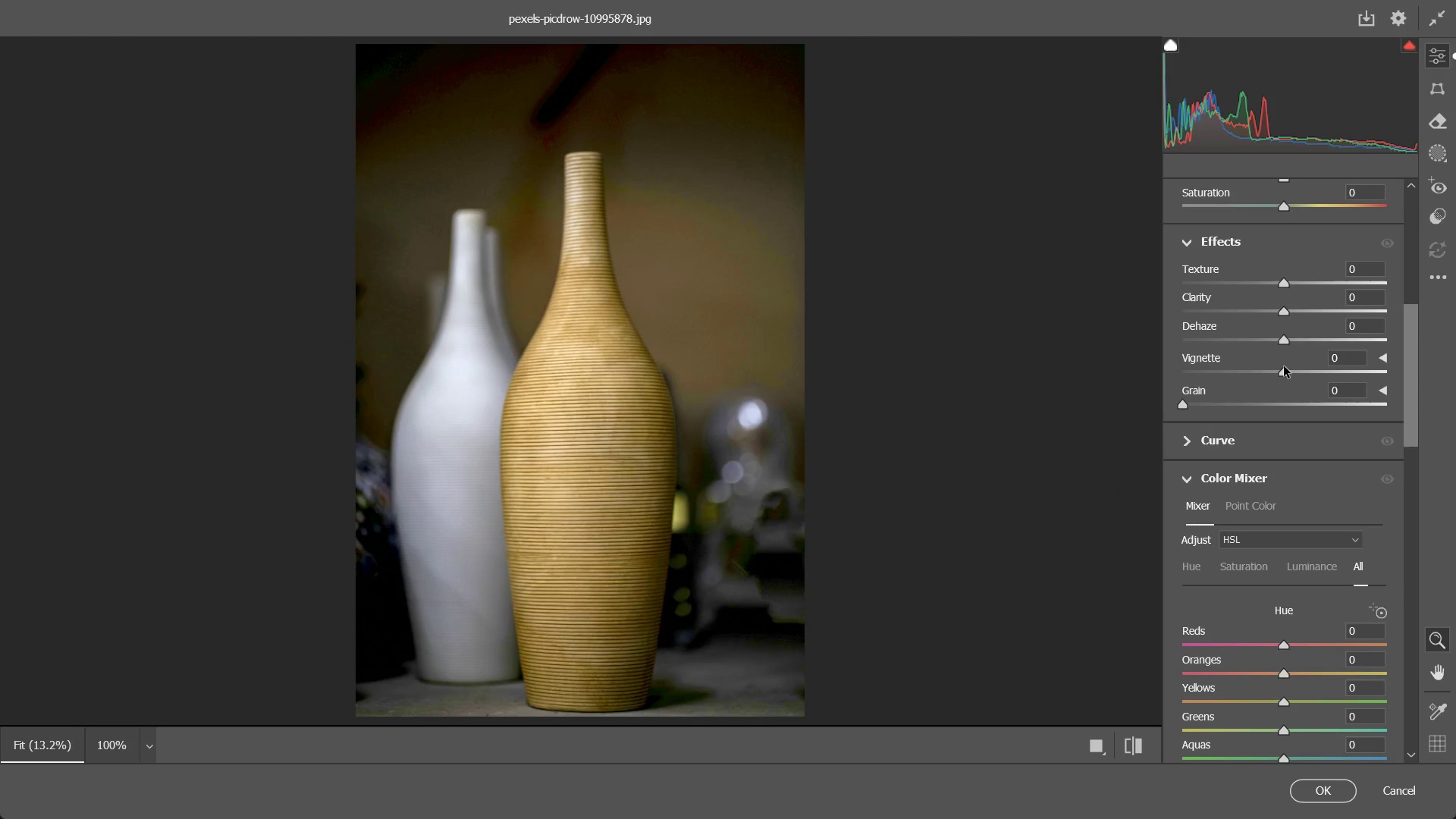 
left_click_drag(start_coordinate=[1284, 375], to_coordinate=[1229, 384])
 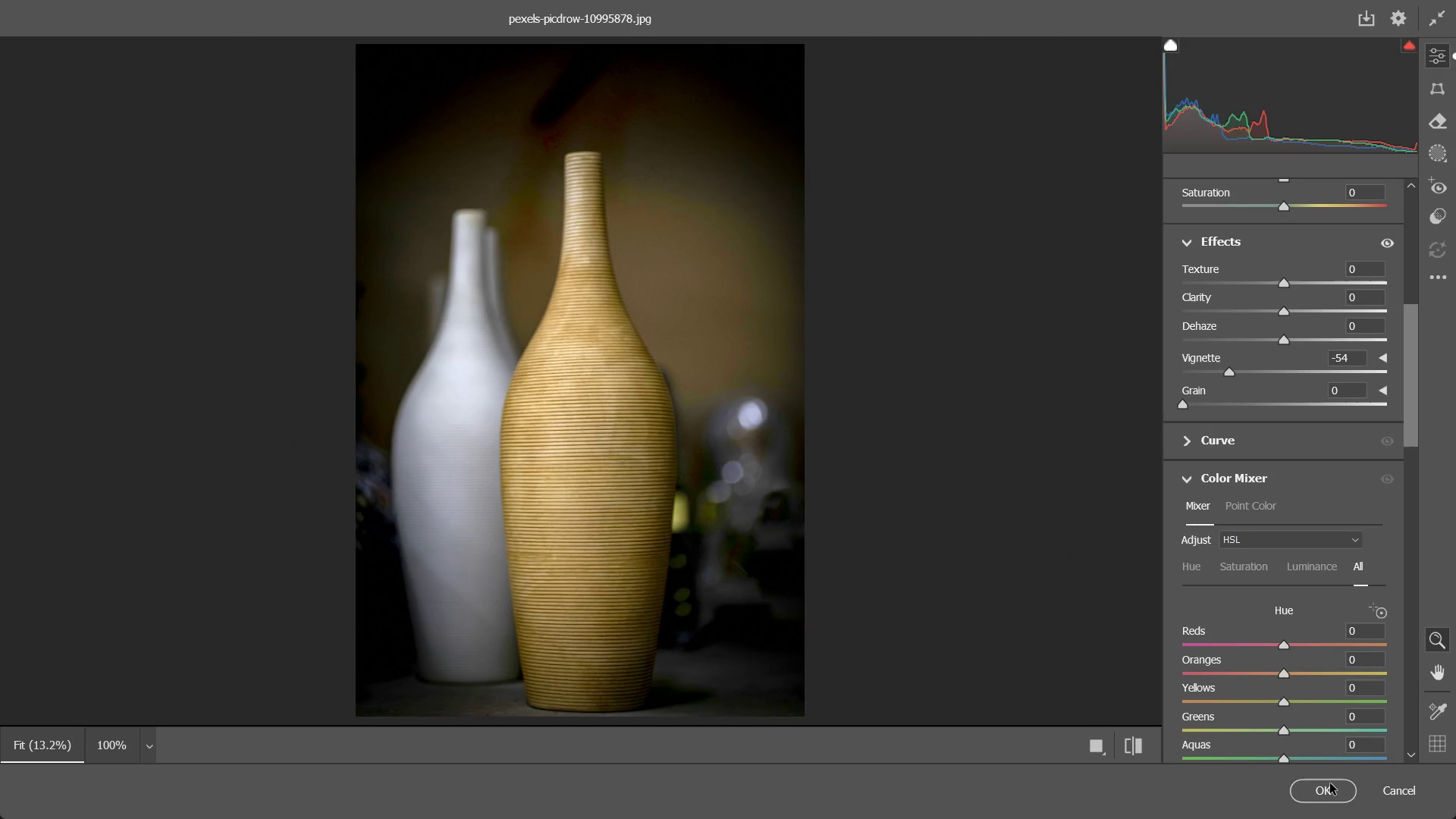 
left_click([1332, 791])
 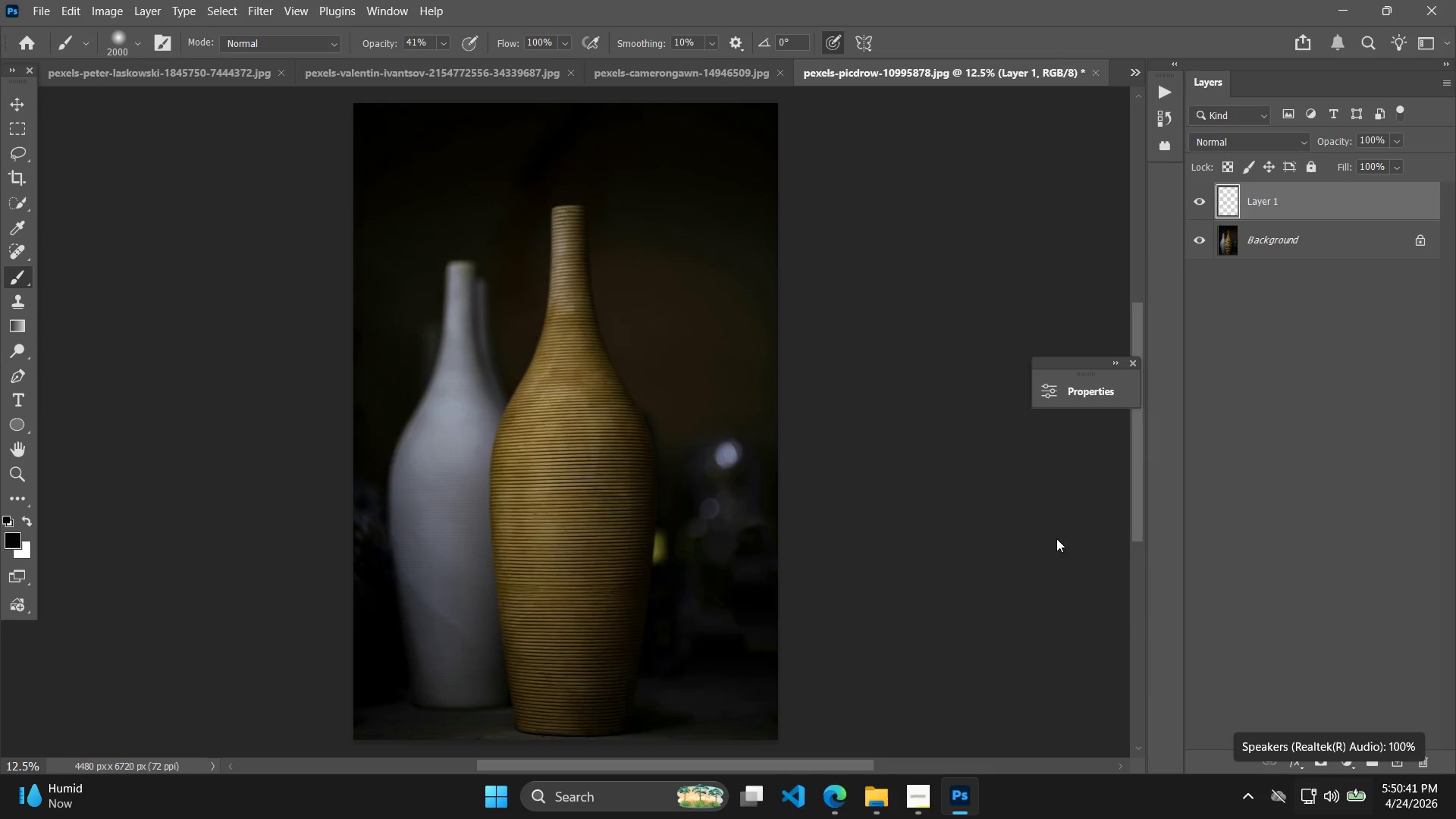 
hold_key(key=Space, duration=0.55)
 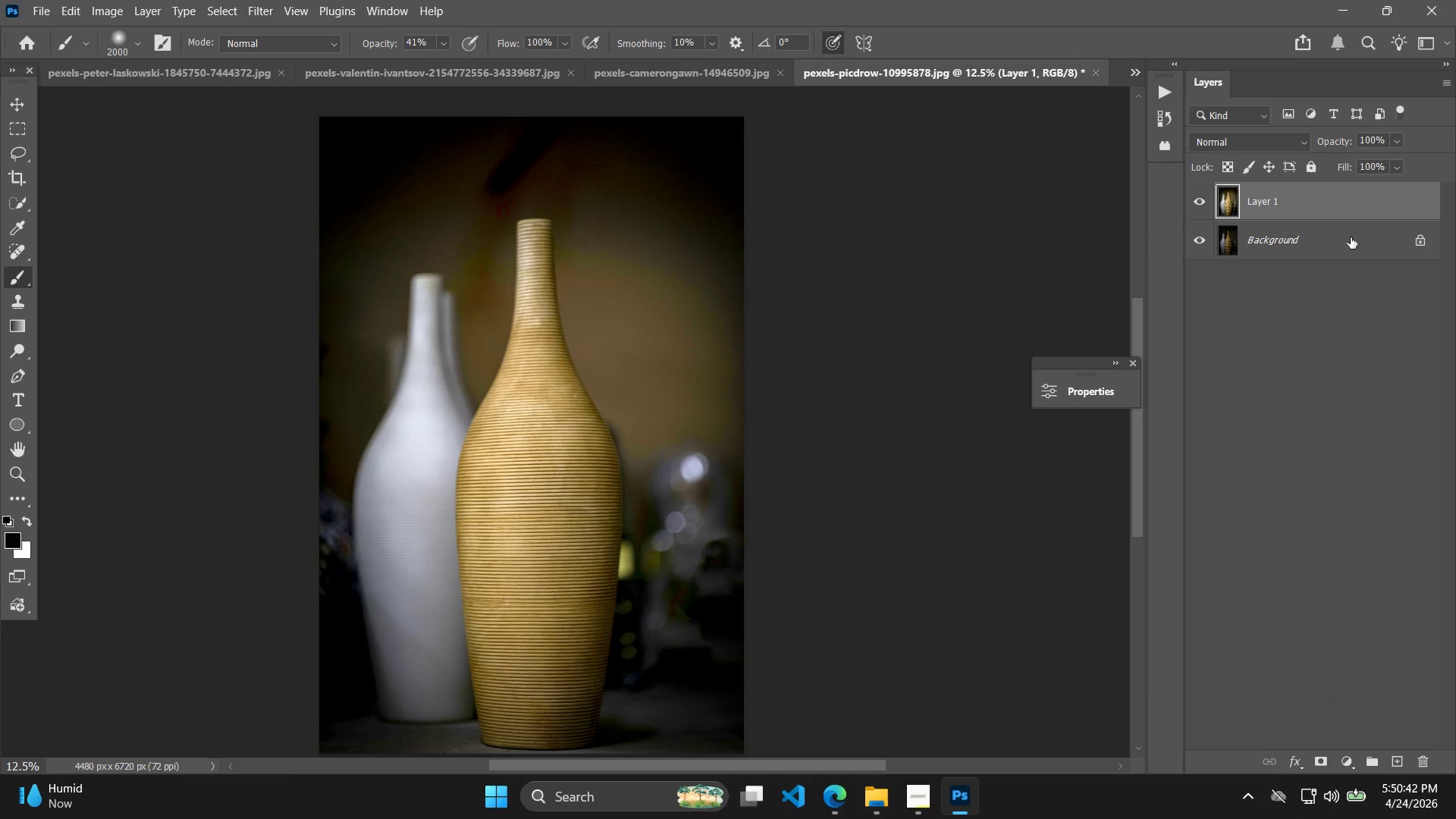 
left_click_drag(start_coordinate=[1019, 550], to_coordinate=[985, 563])
 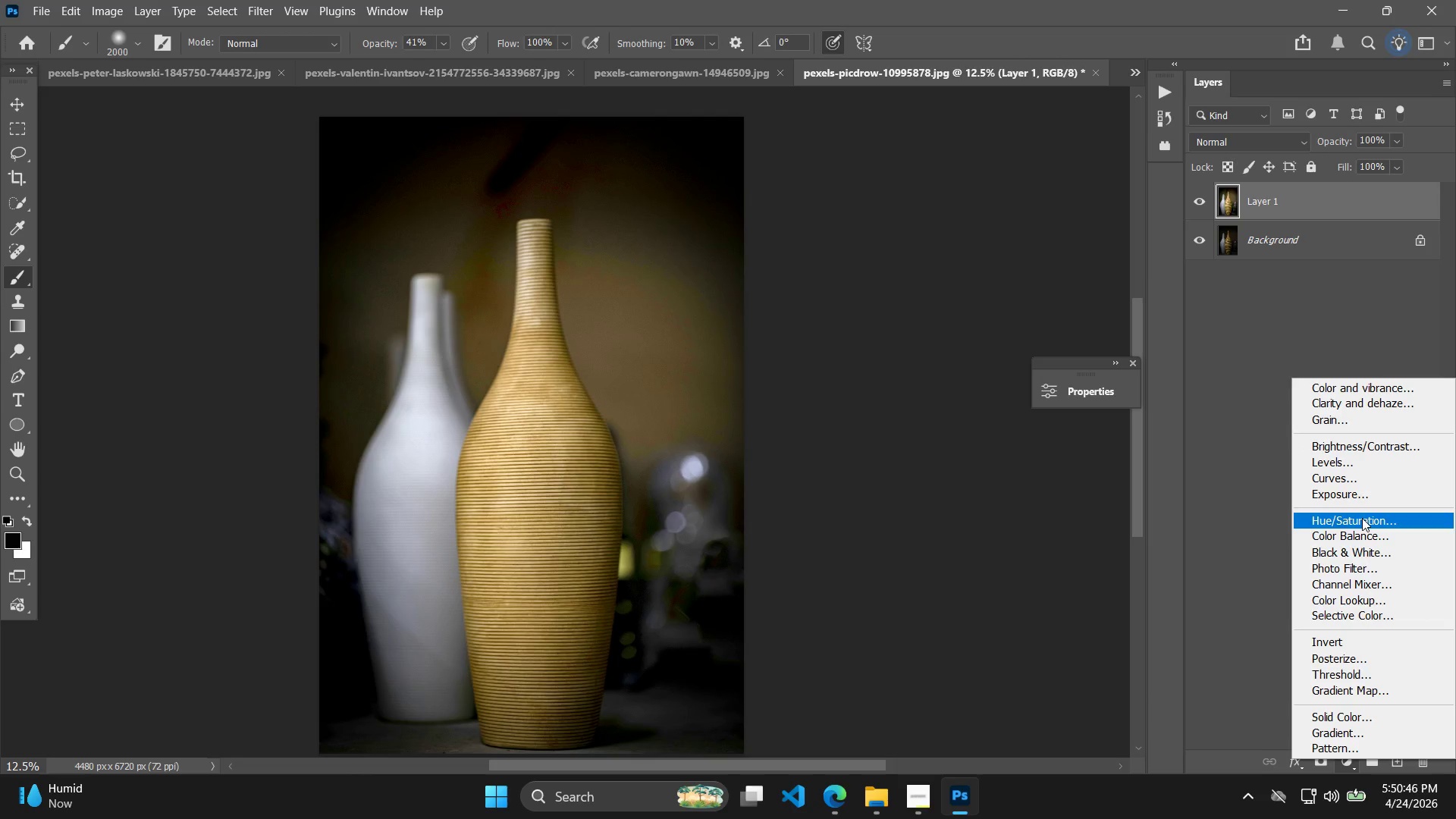 
wait(5.33)
 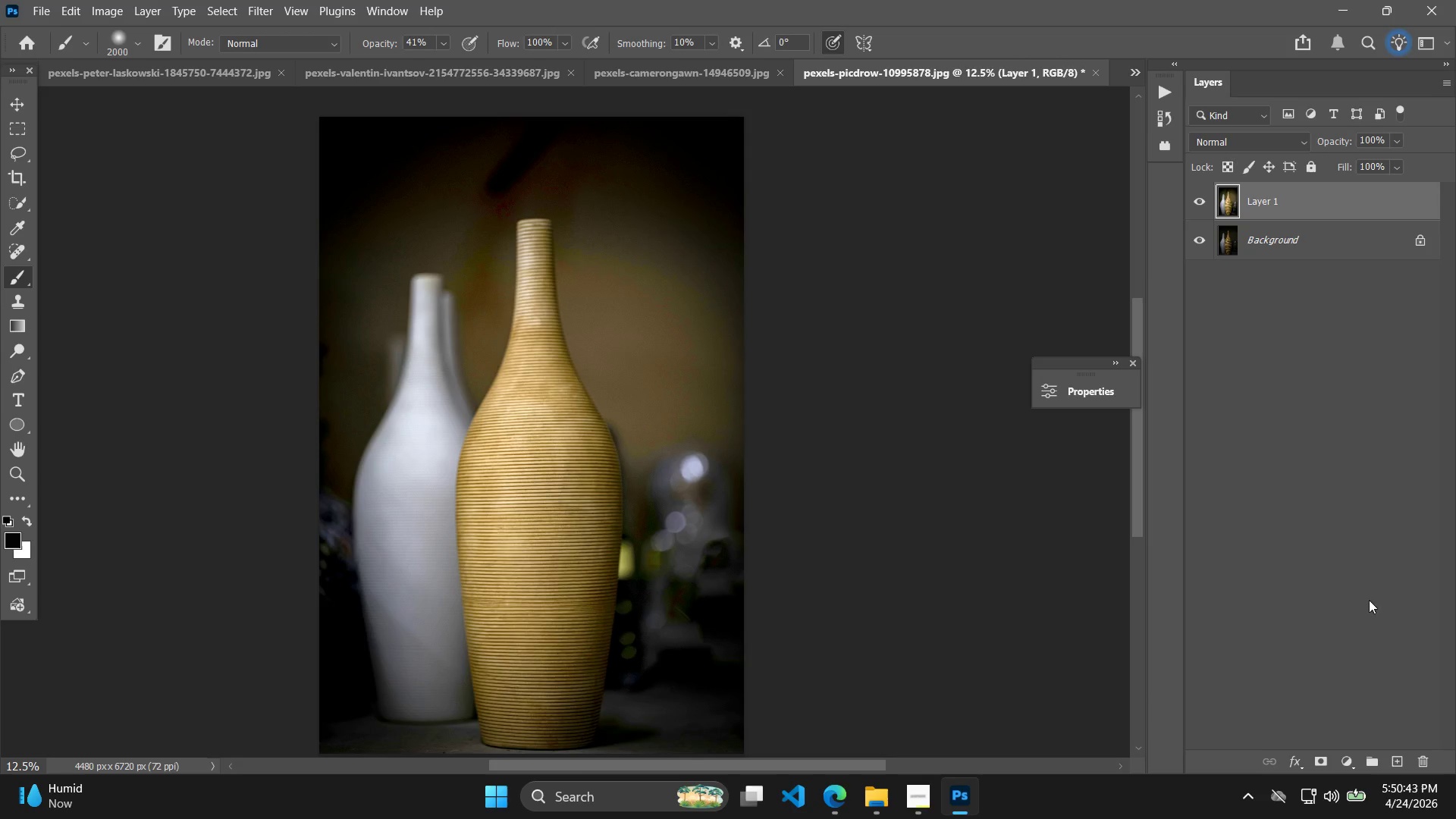 
left_click([1376, 449])
 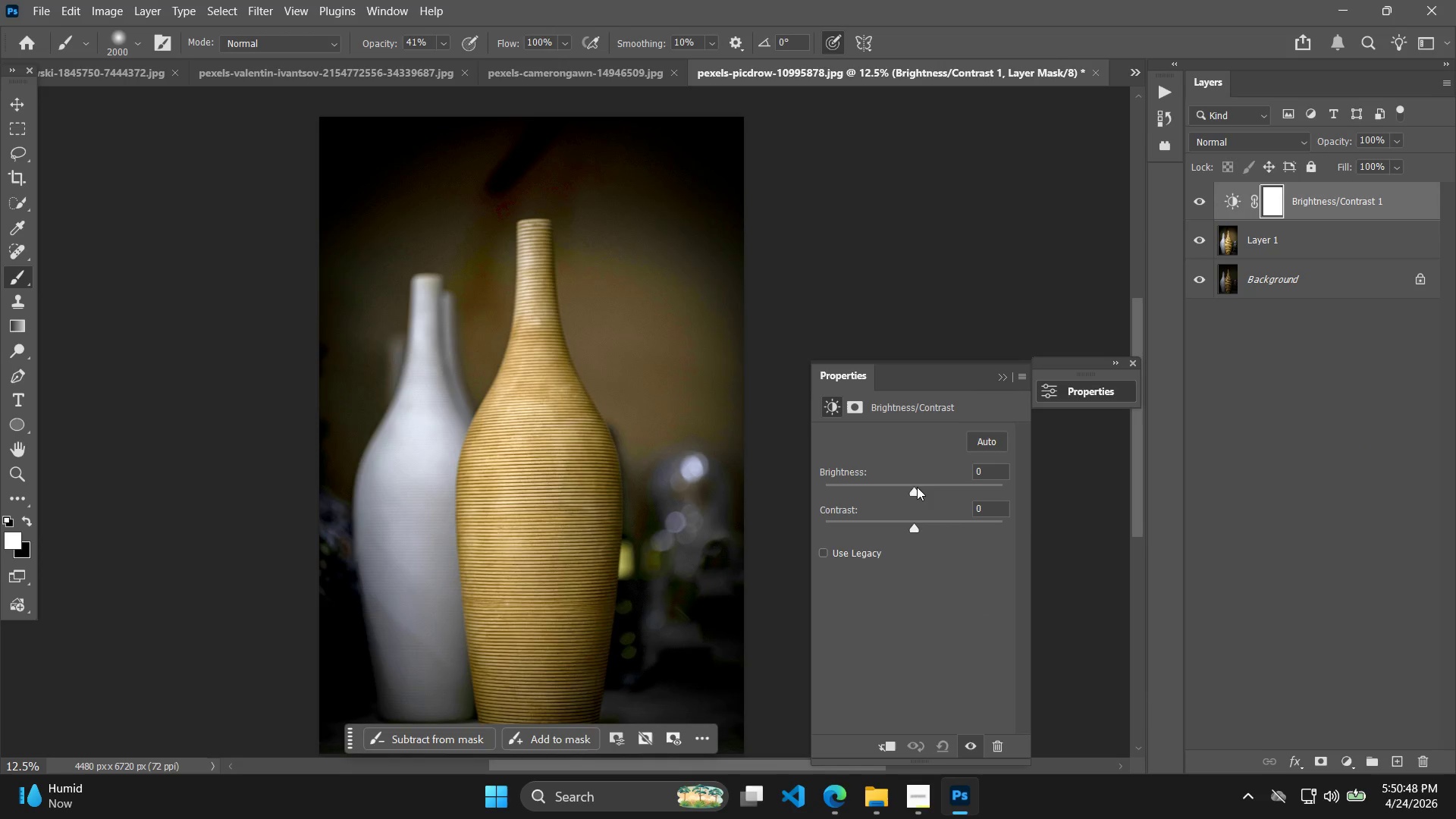 
left_click_drag(start_coordinate=[915, 480], to_coordinate=[927, 482])
 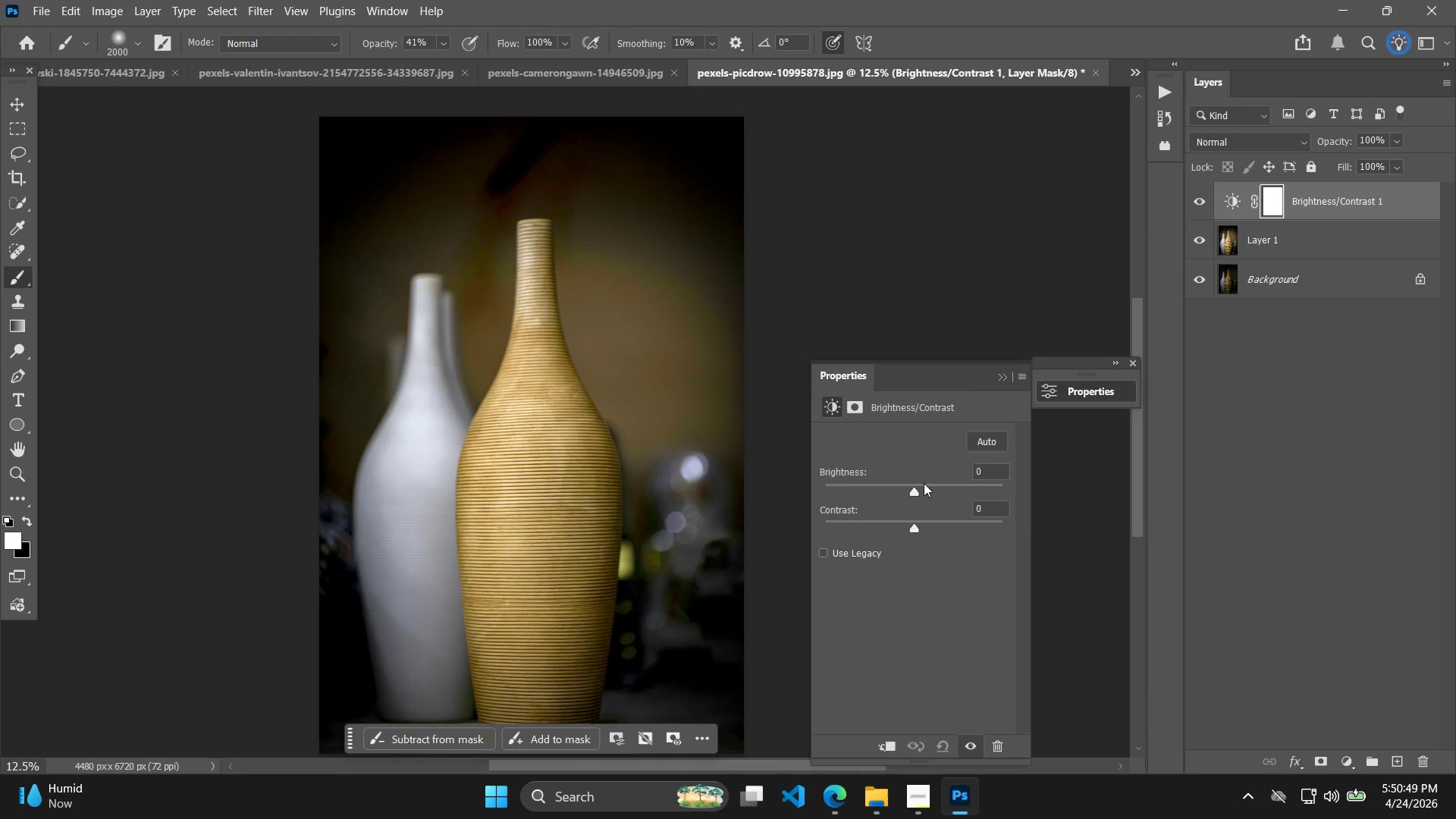 
left_click_drag(start_coordinate=[924, 483], to_coordinate=[935, 482])
 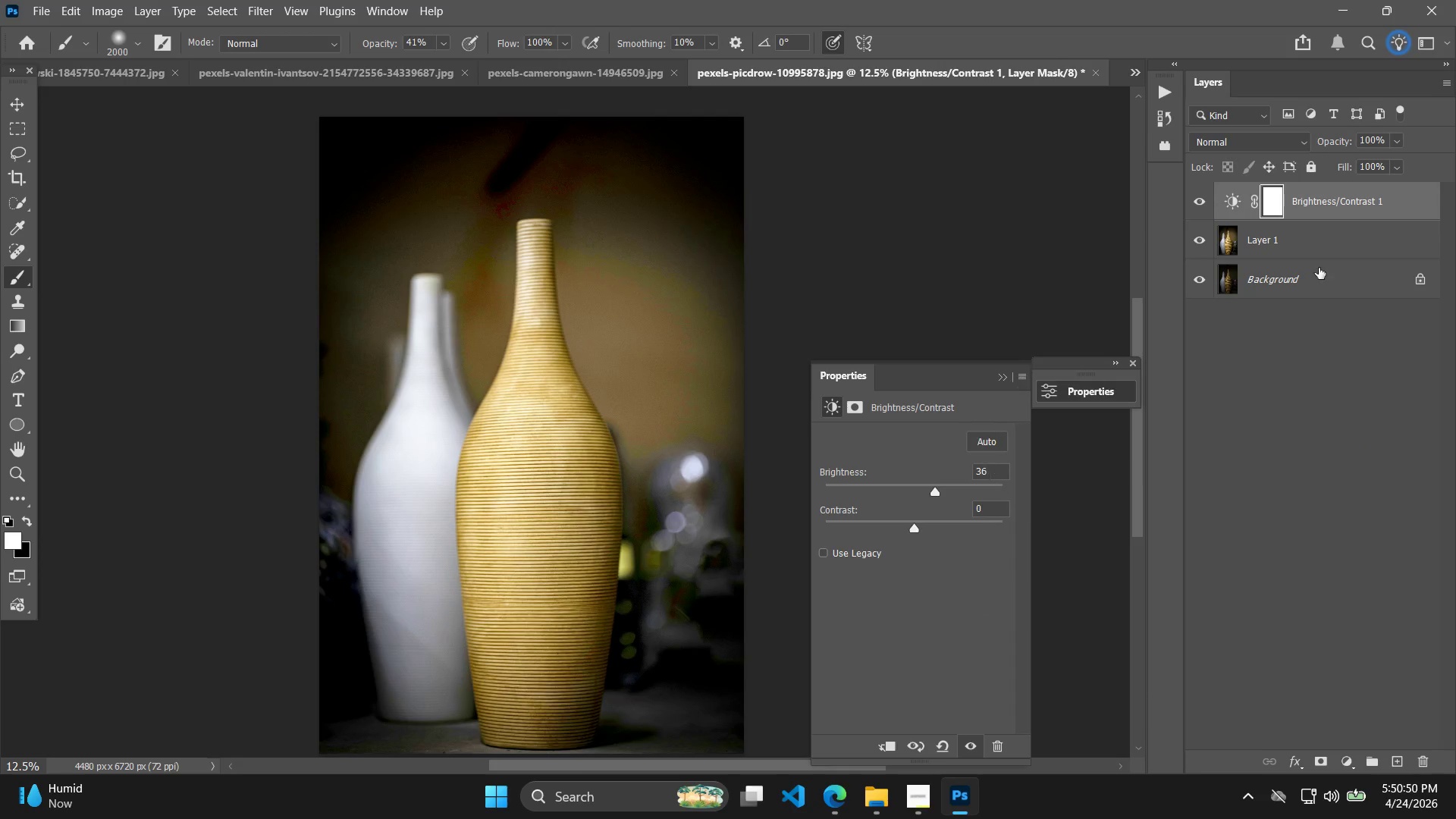 
right_click([1345, 204])
 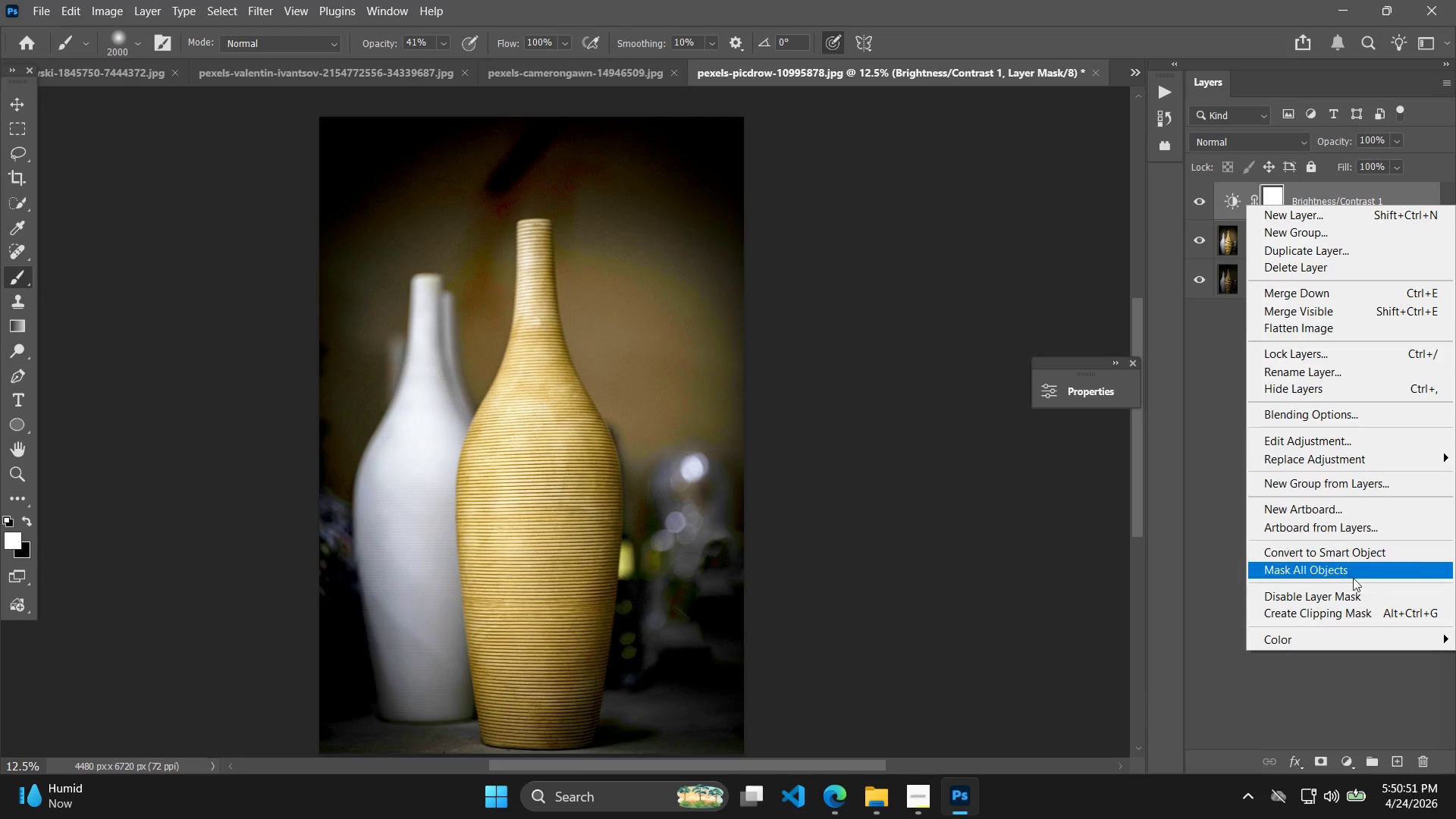 
left_click([1343, 604])
 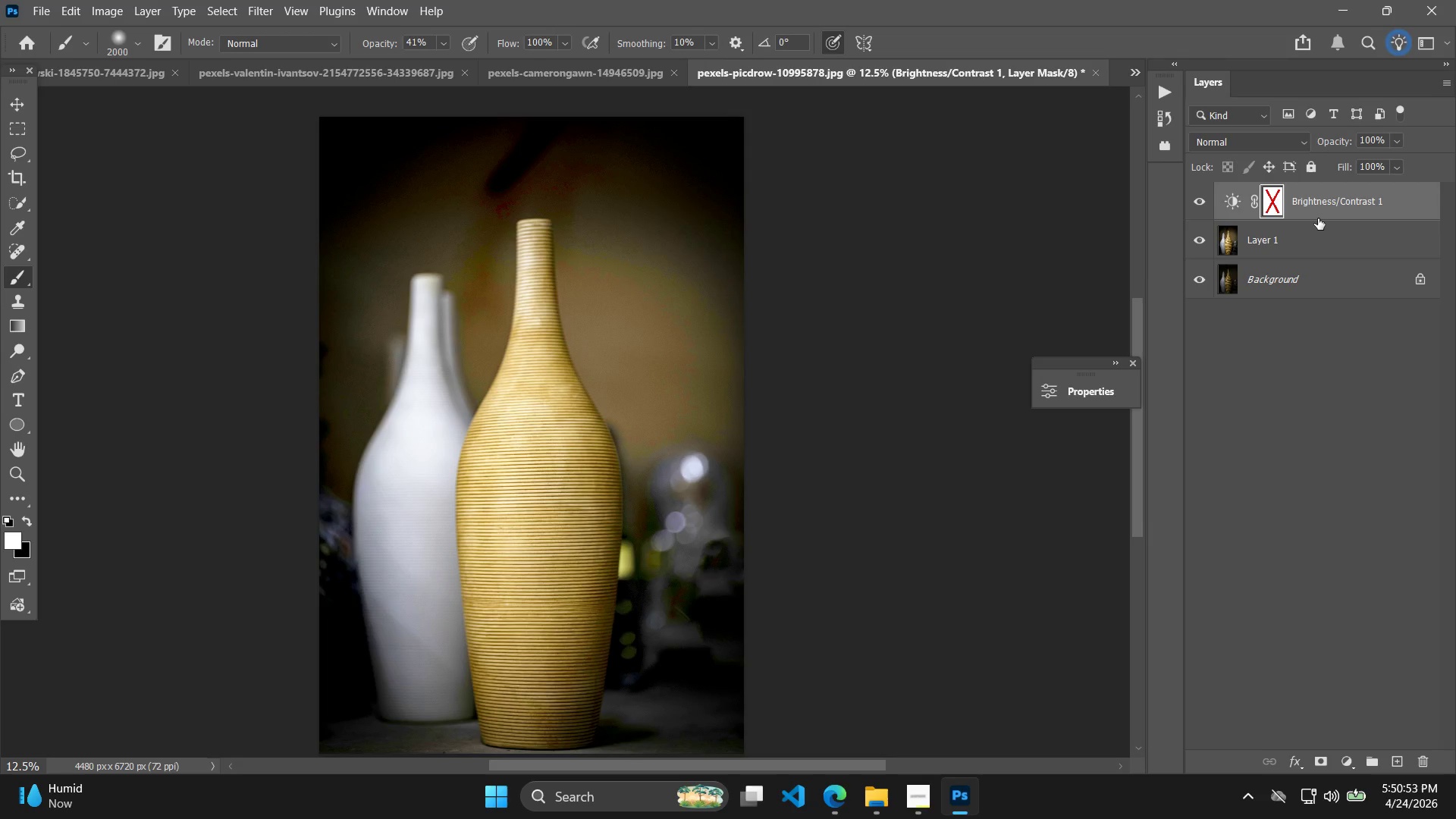 
key(Control+Z)
 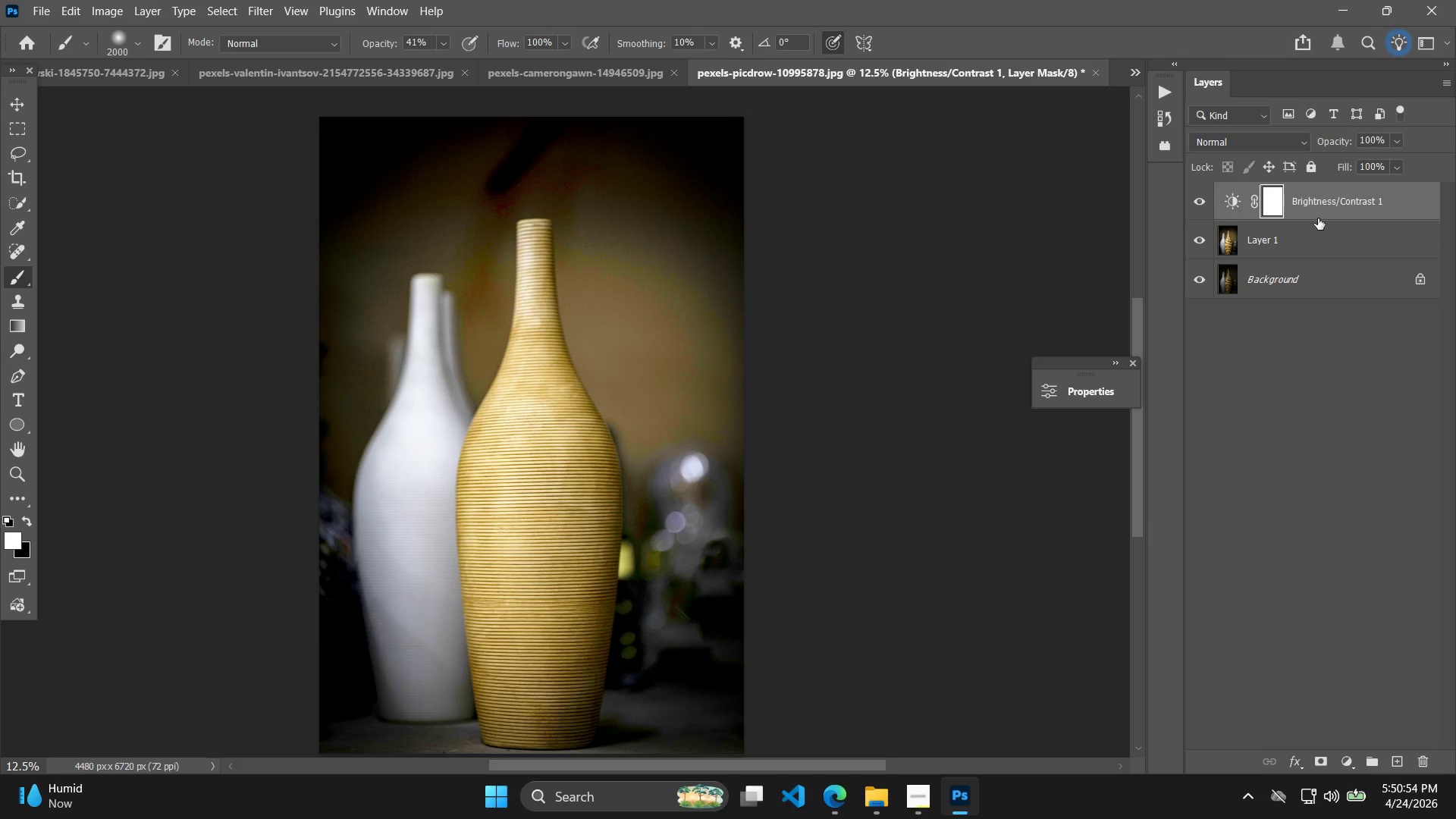 
right_click([1319, 216])
 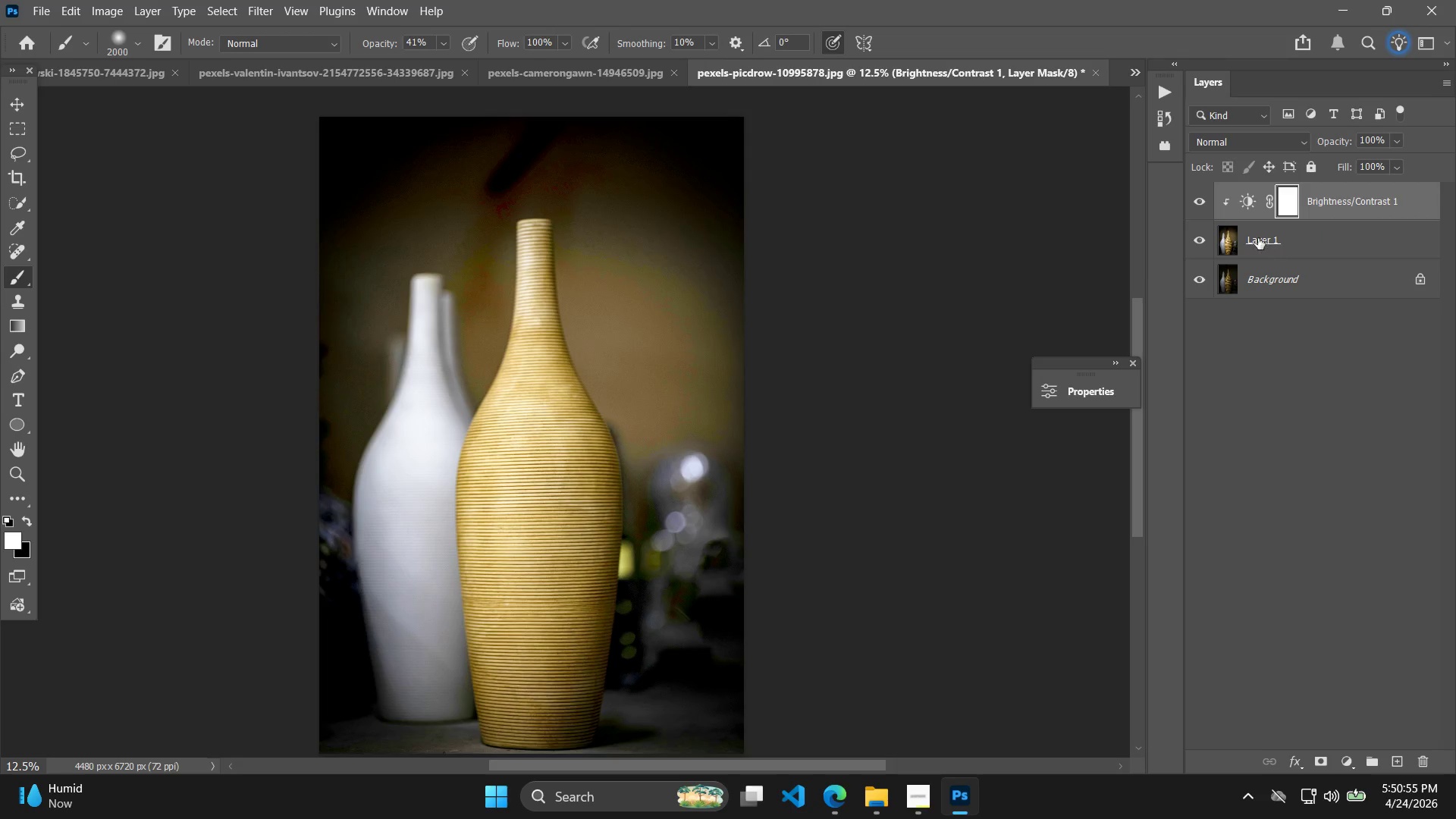 
double_click([1257, 210])
 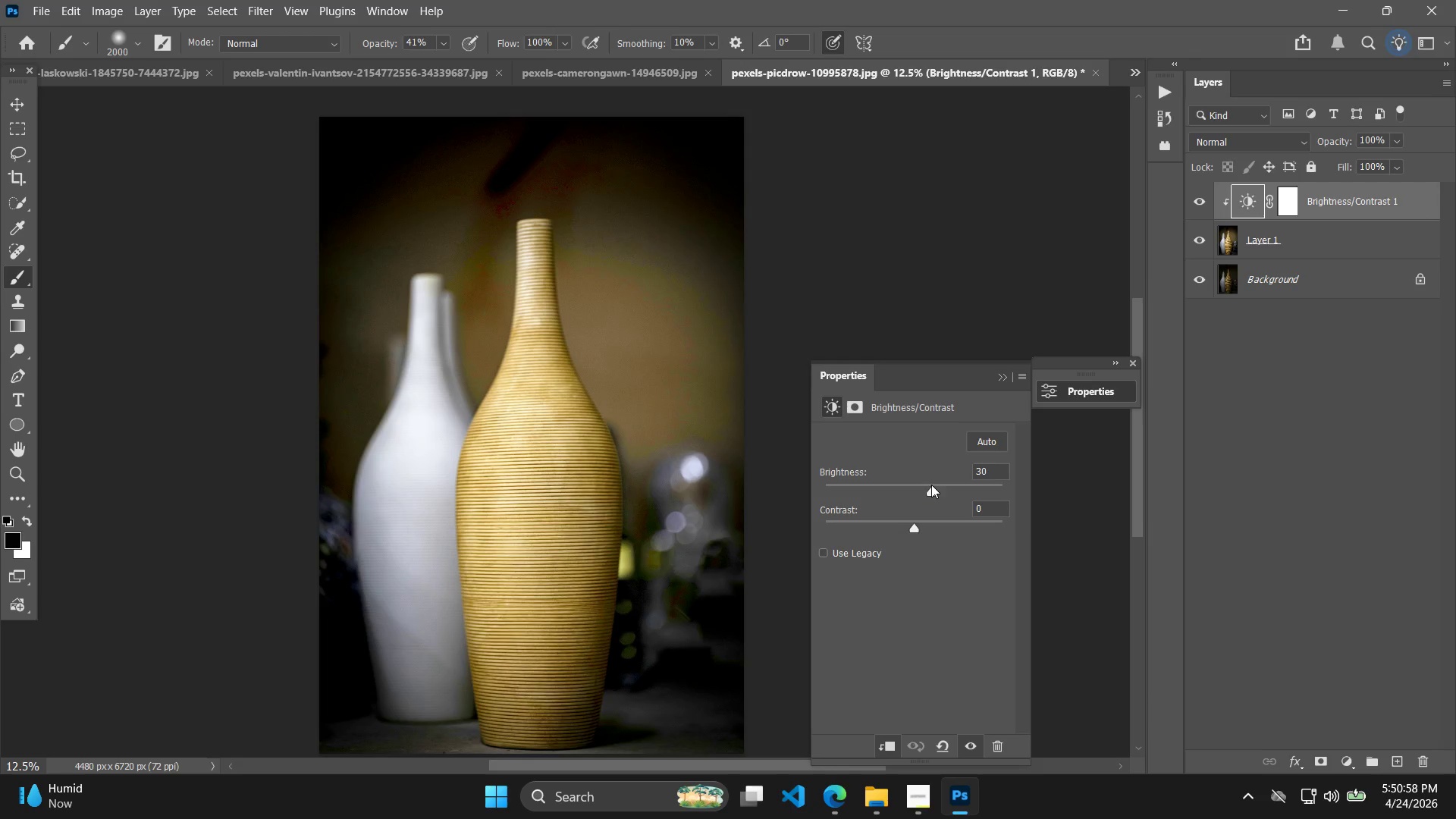 
left_click_drag(start_coordinate=[912, 529], to_coordinate=[938, 530])
 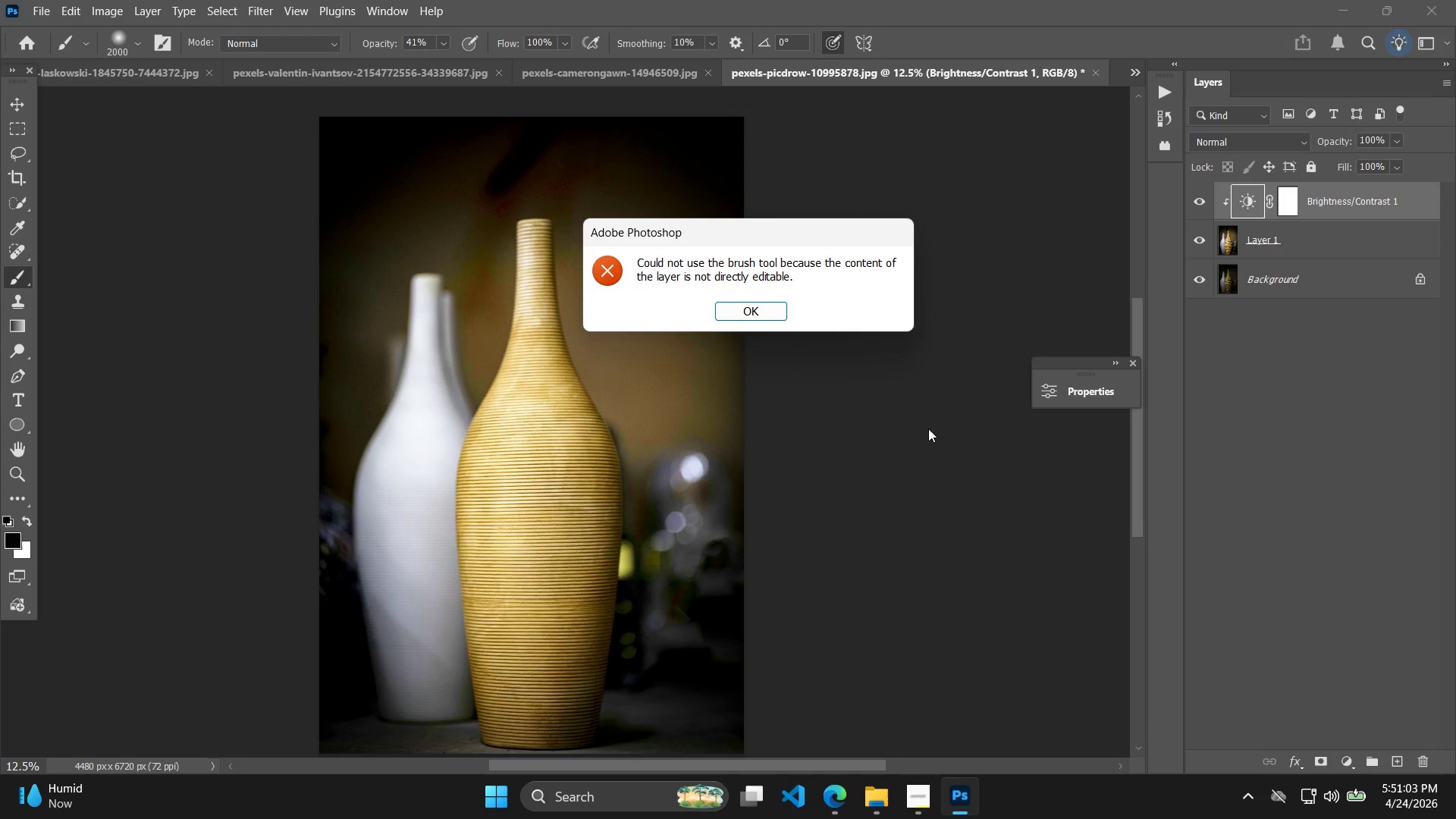 
left_click([776, 333])
 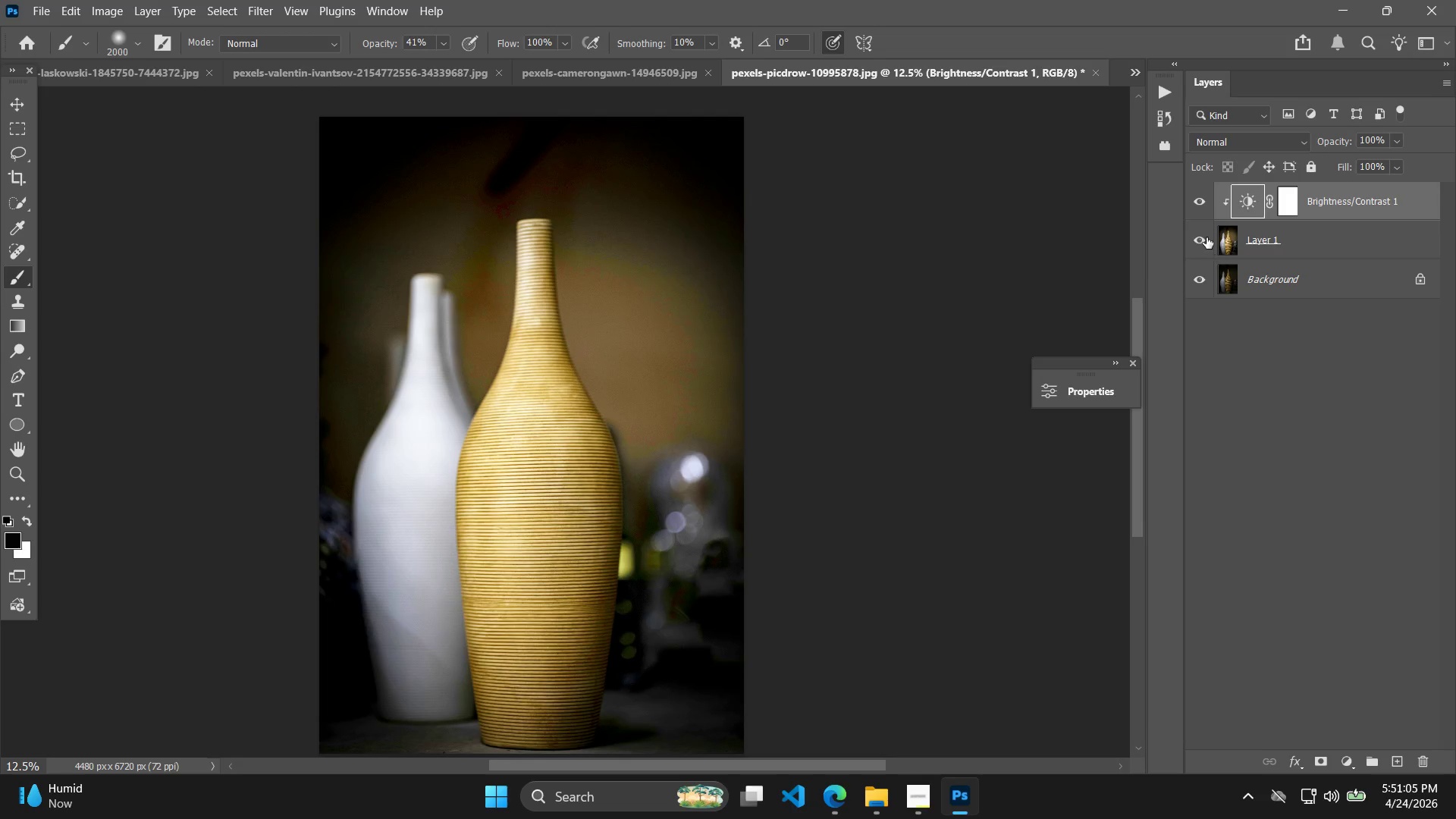 
double_click([1203, 234])
 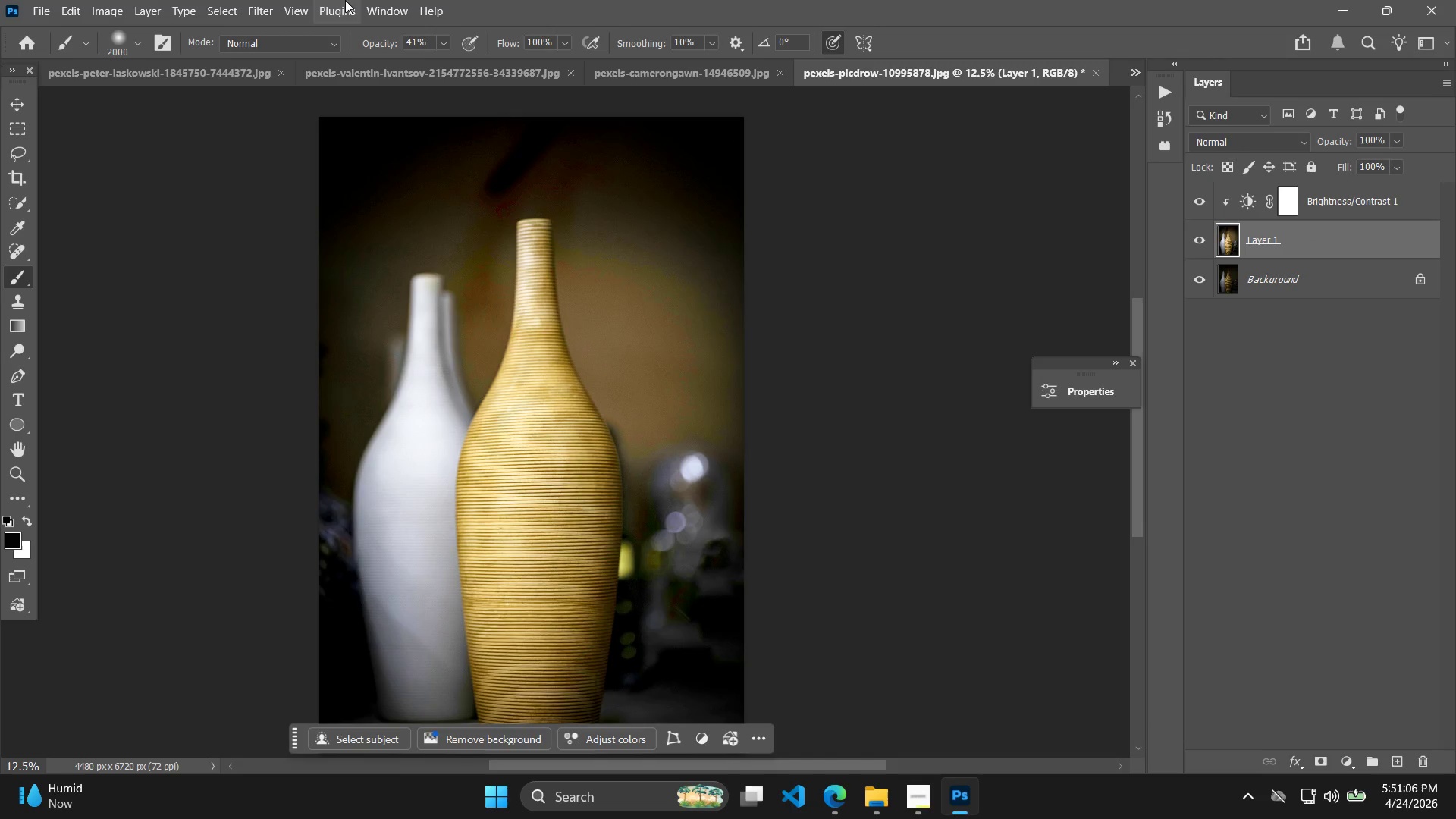 
left_click([269, 2])
 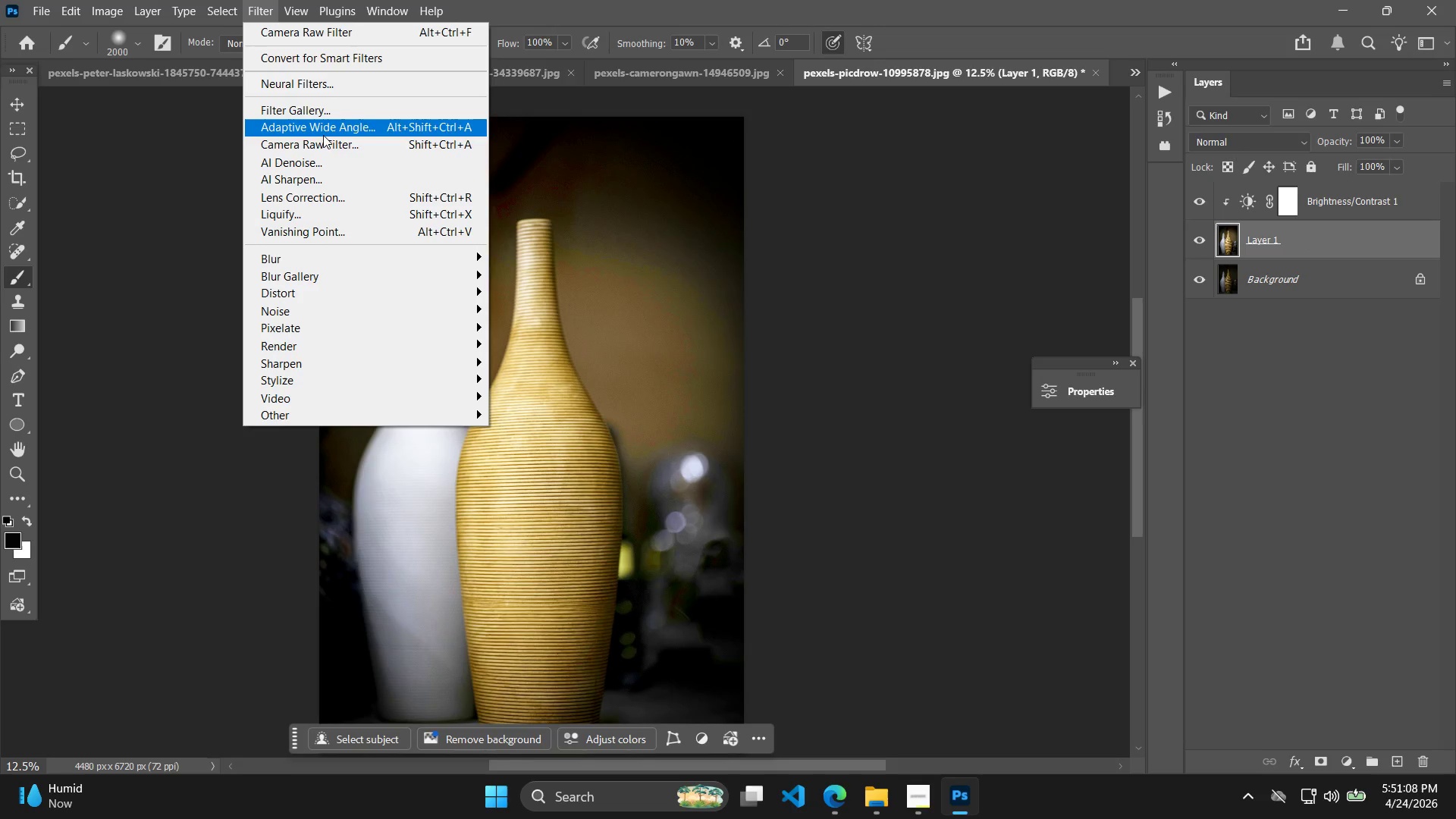 
left_click([324, 143])
 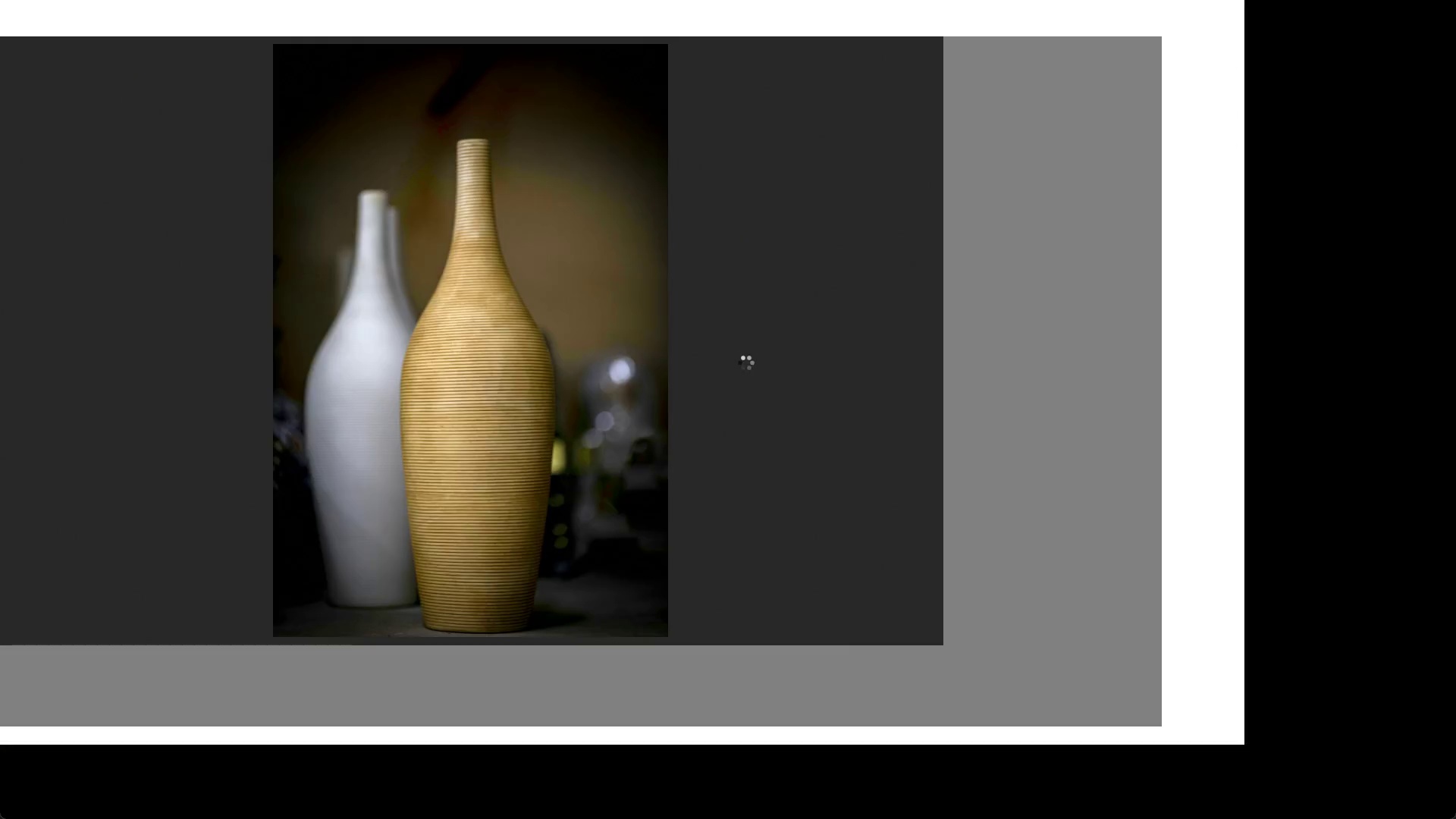 
scroll: coordinate [1265, 499], scroll_direction: down, amount: 4.0
 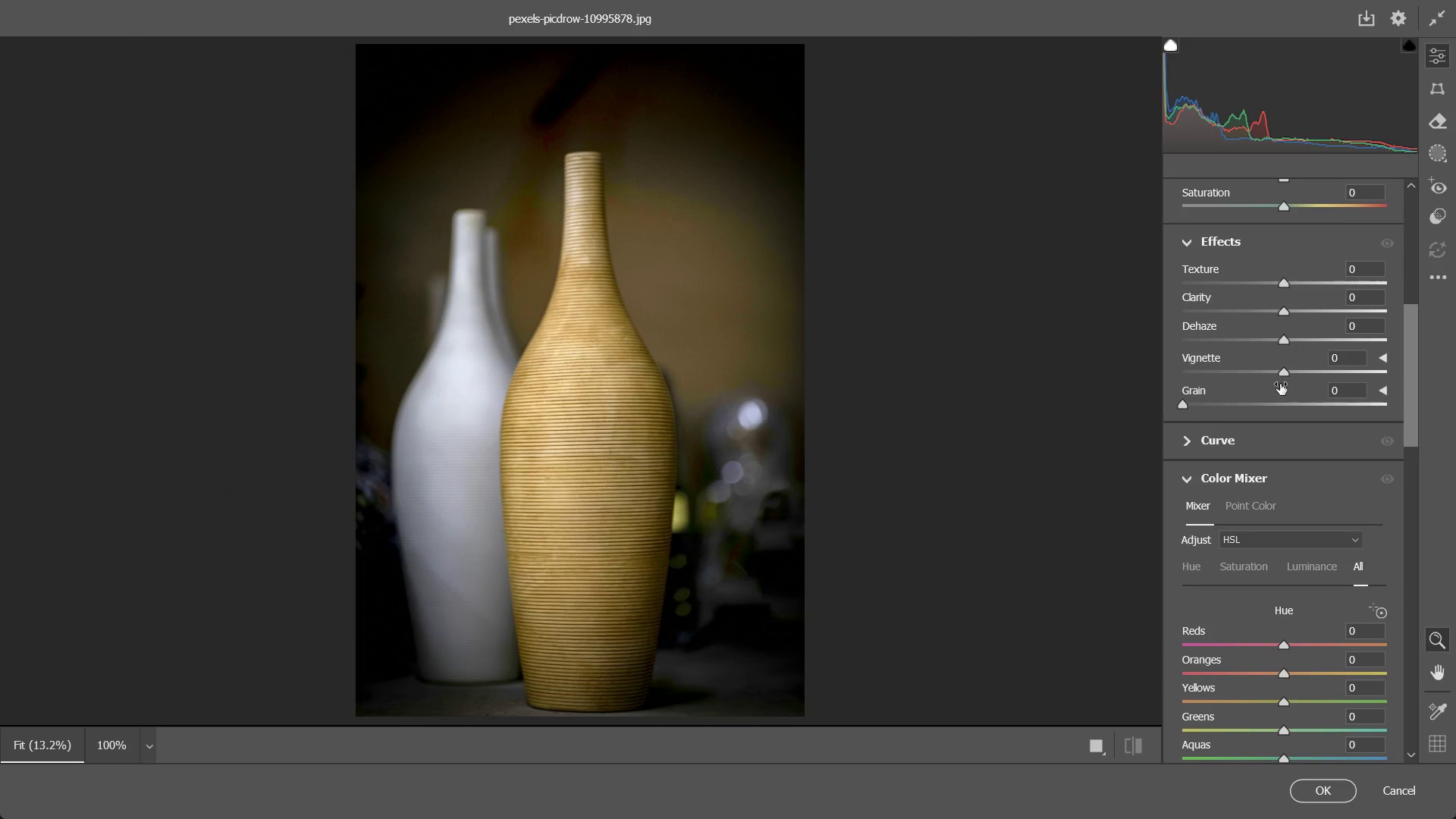 
left_click_drag(start_coordinate=[1281, 374], to_coordinate=[1224, 375])
 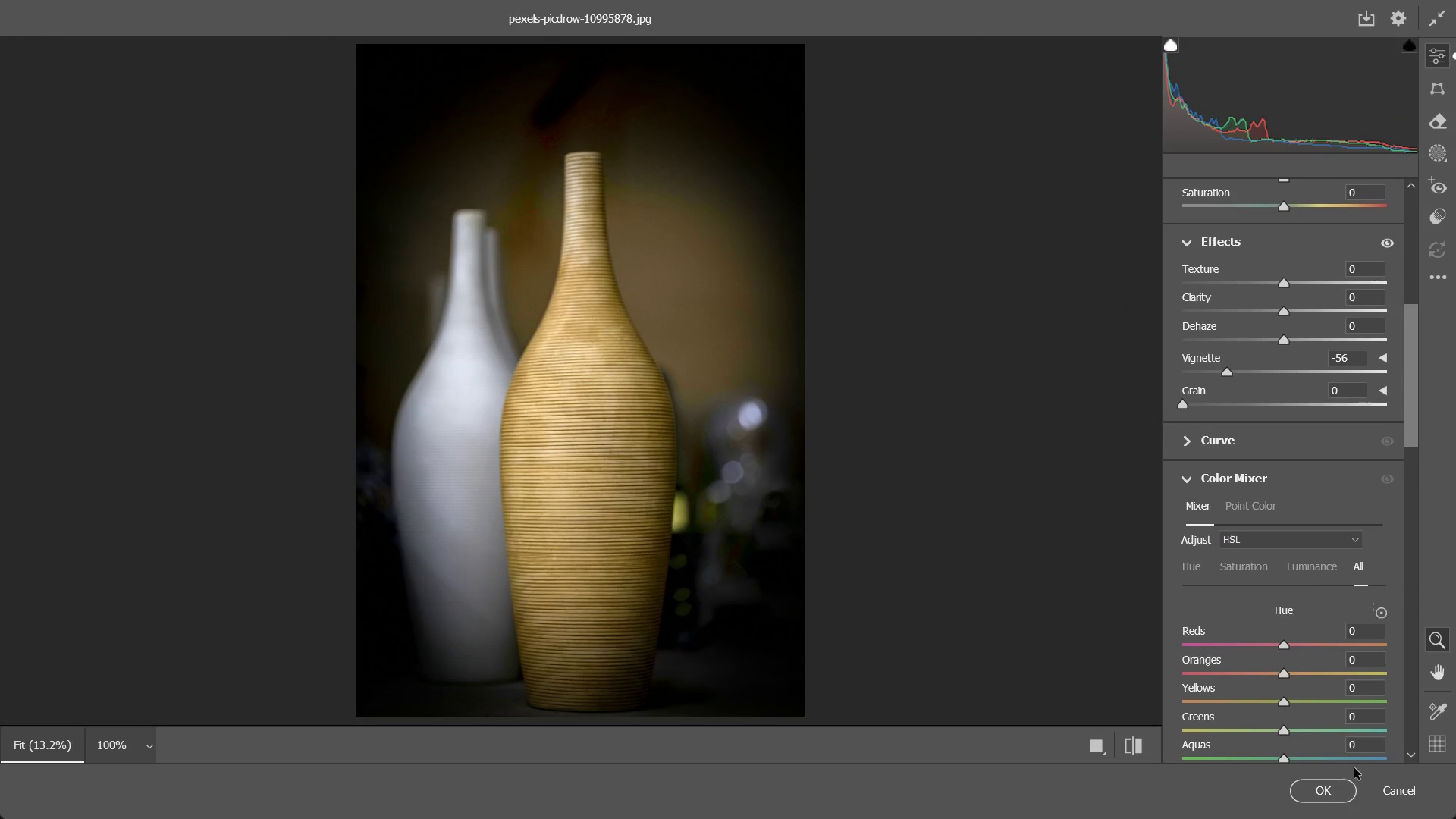 
left_click([1345, 784])
 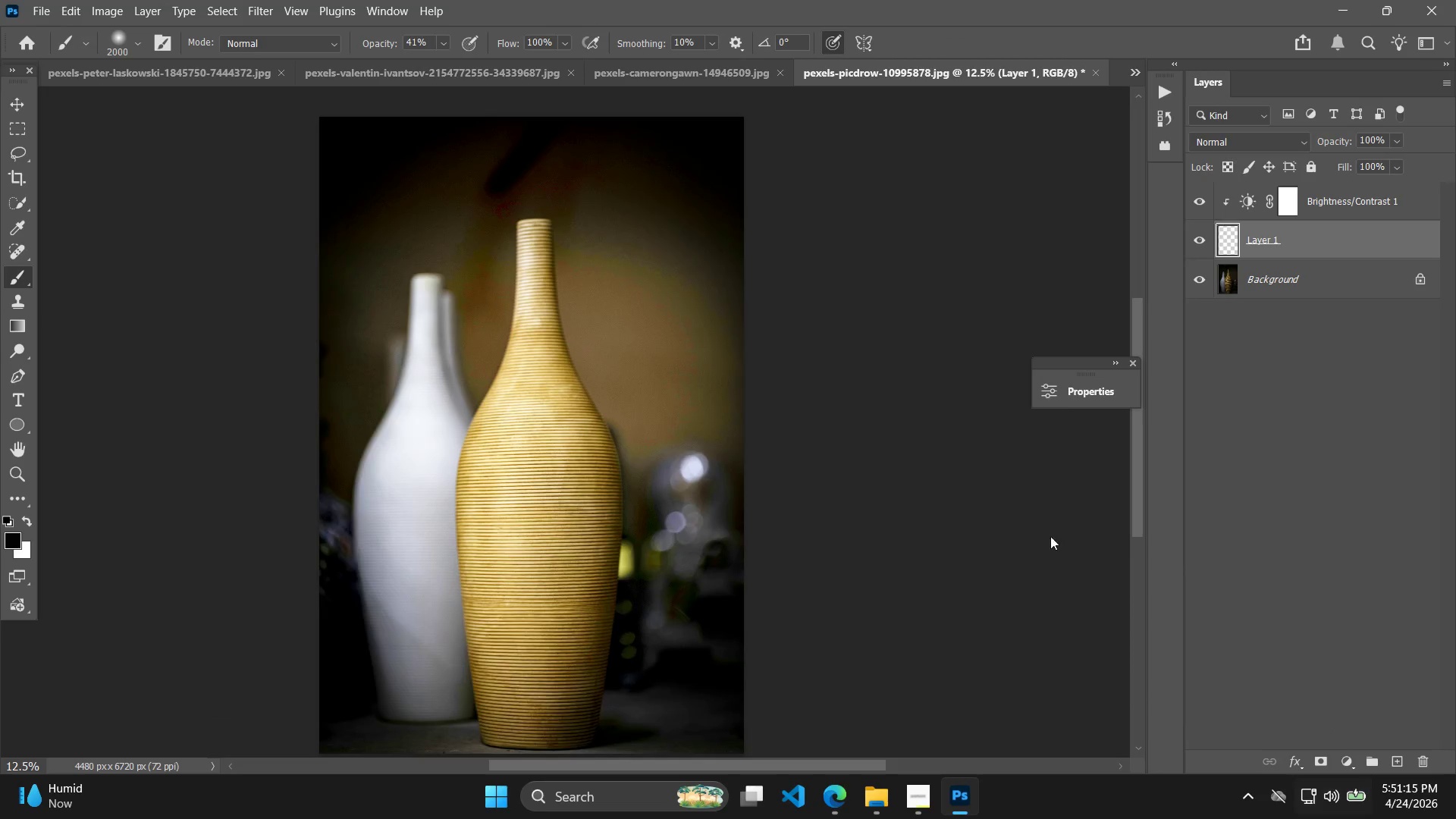 
hold_key(key=Space, duration=0.5)
 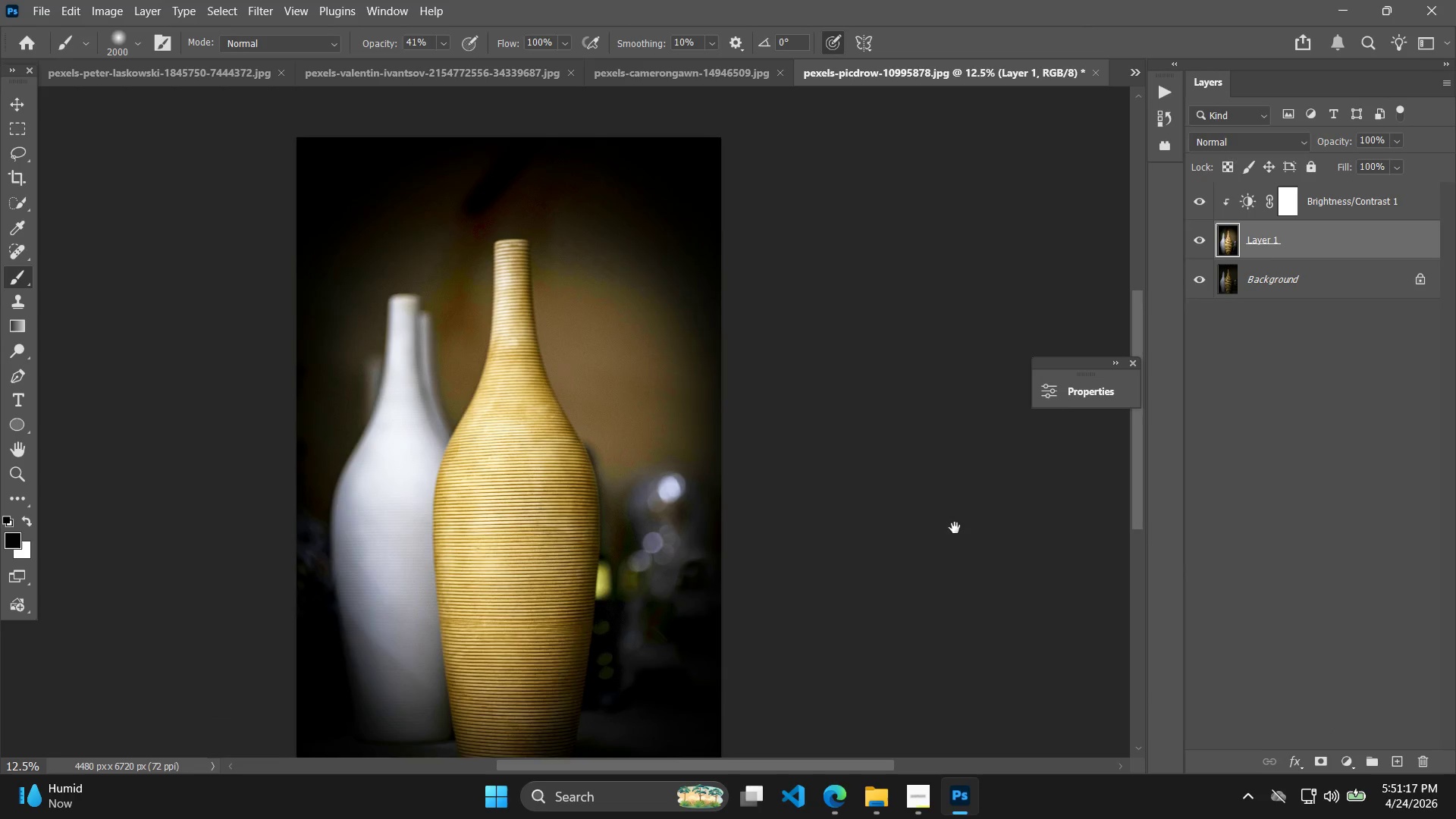 
left_click_drag(start_coordinate=[1049, 536], to_coordinate=[1012, 498])
 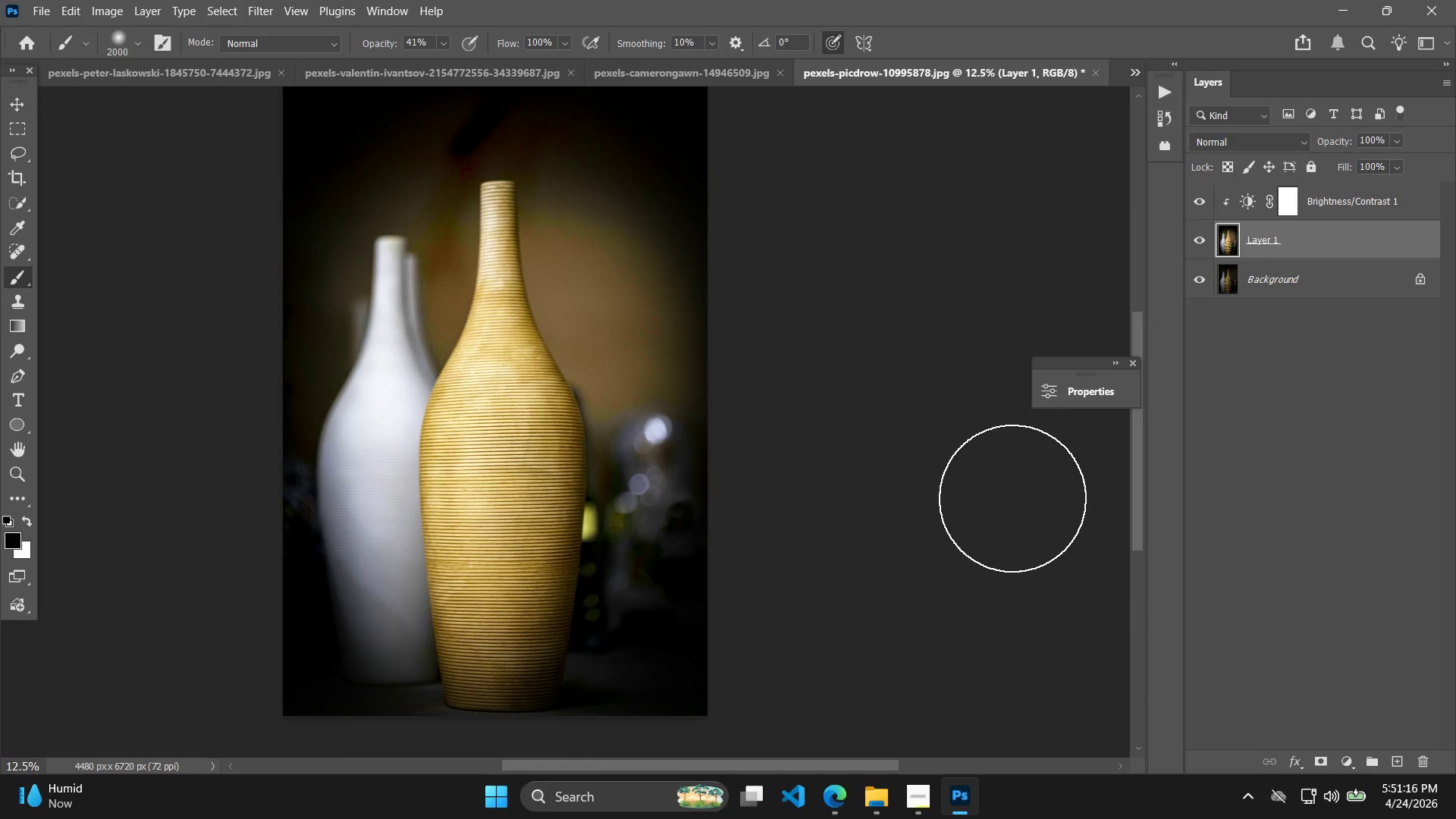 
hold_key(key=Space, duration=0.77)
 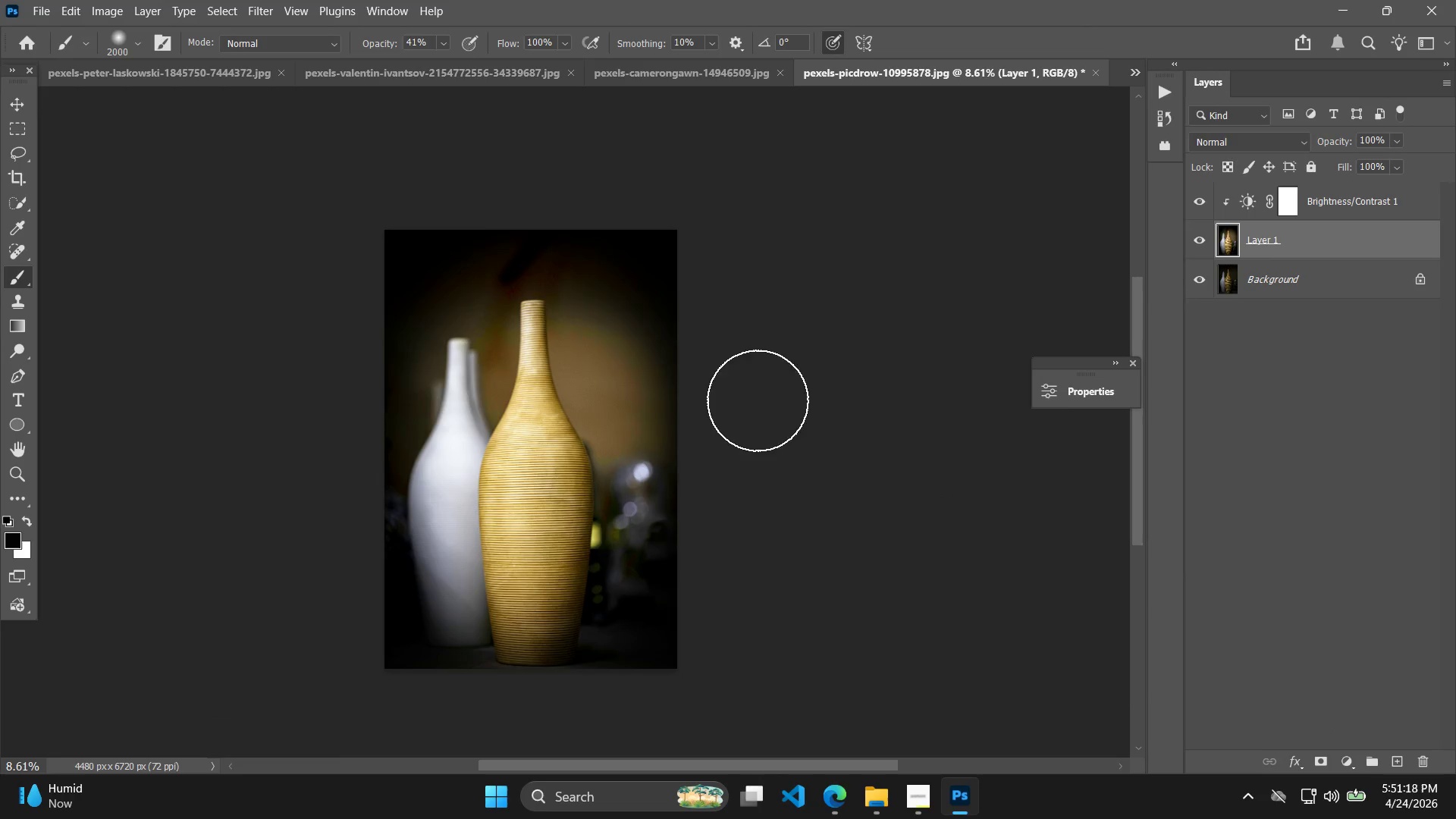 
left_click_drag(start_coordinate=[937, 463], to_coordinate=[956, 528])
 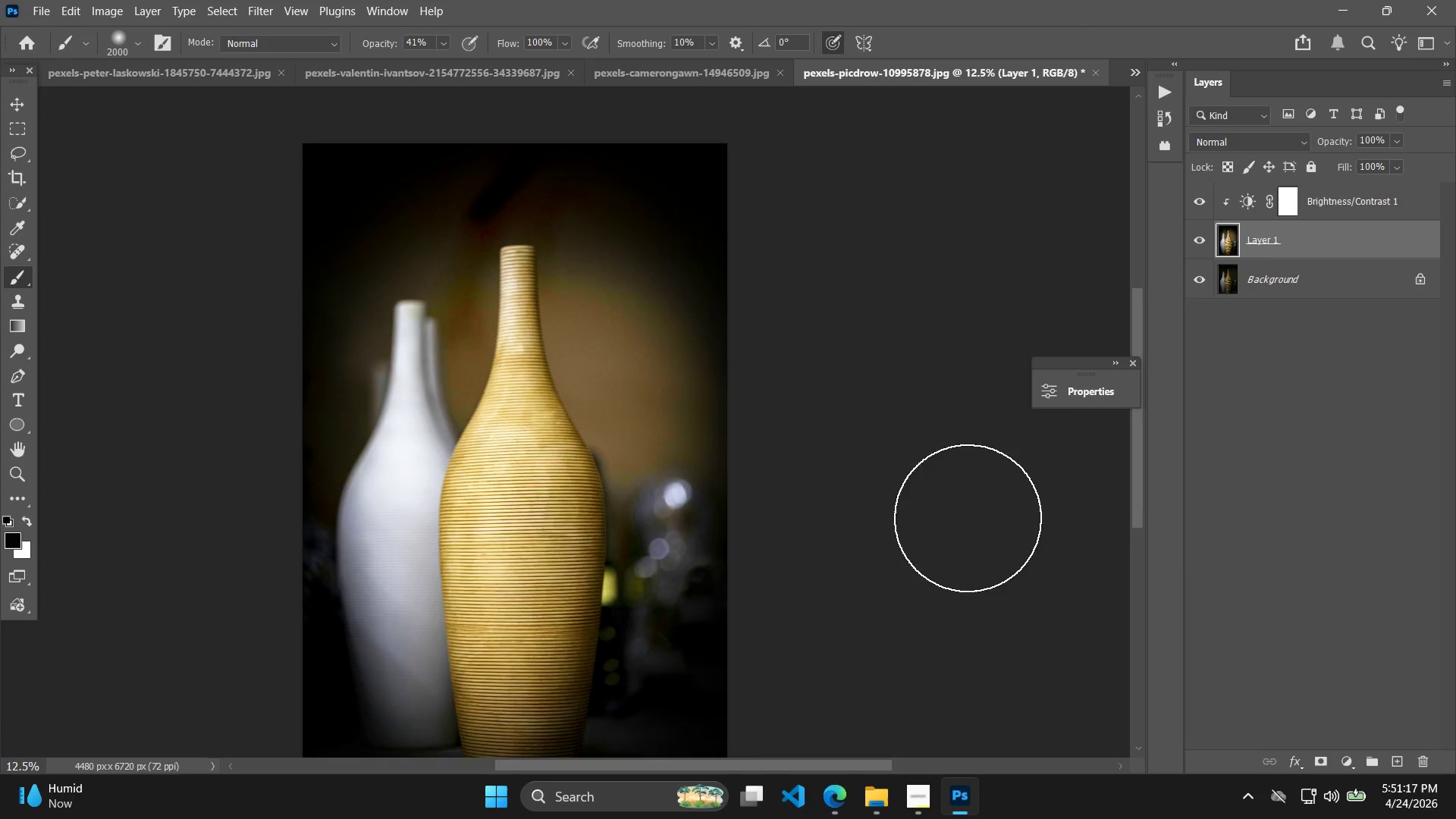 
key(Alt+AltLeft)
 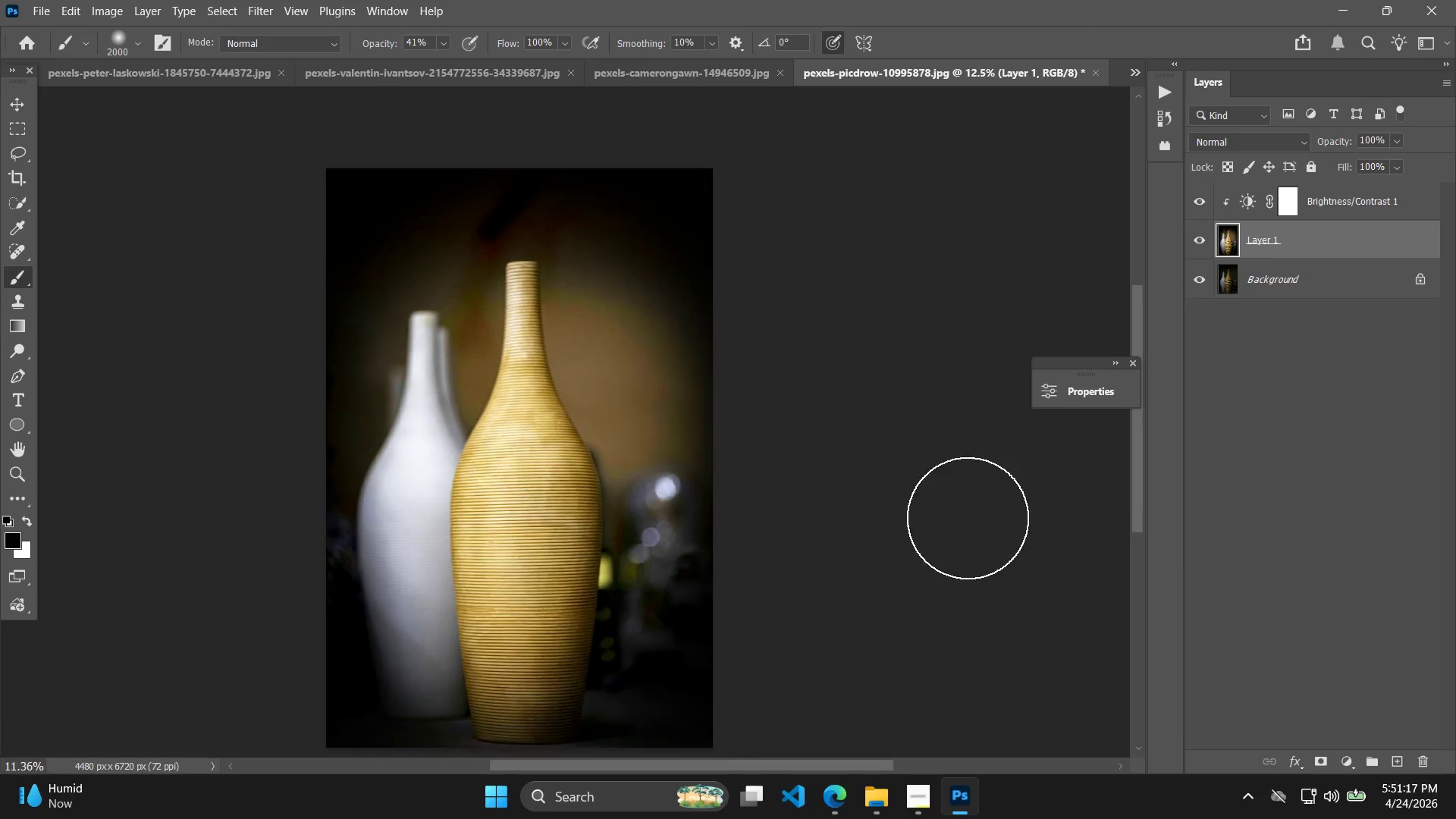 
scroll: coordinate [968, 518], scroll_direction: down, amount: 4.0
 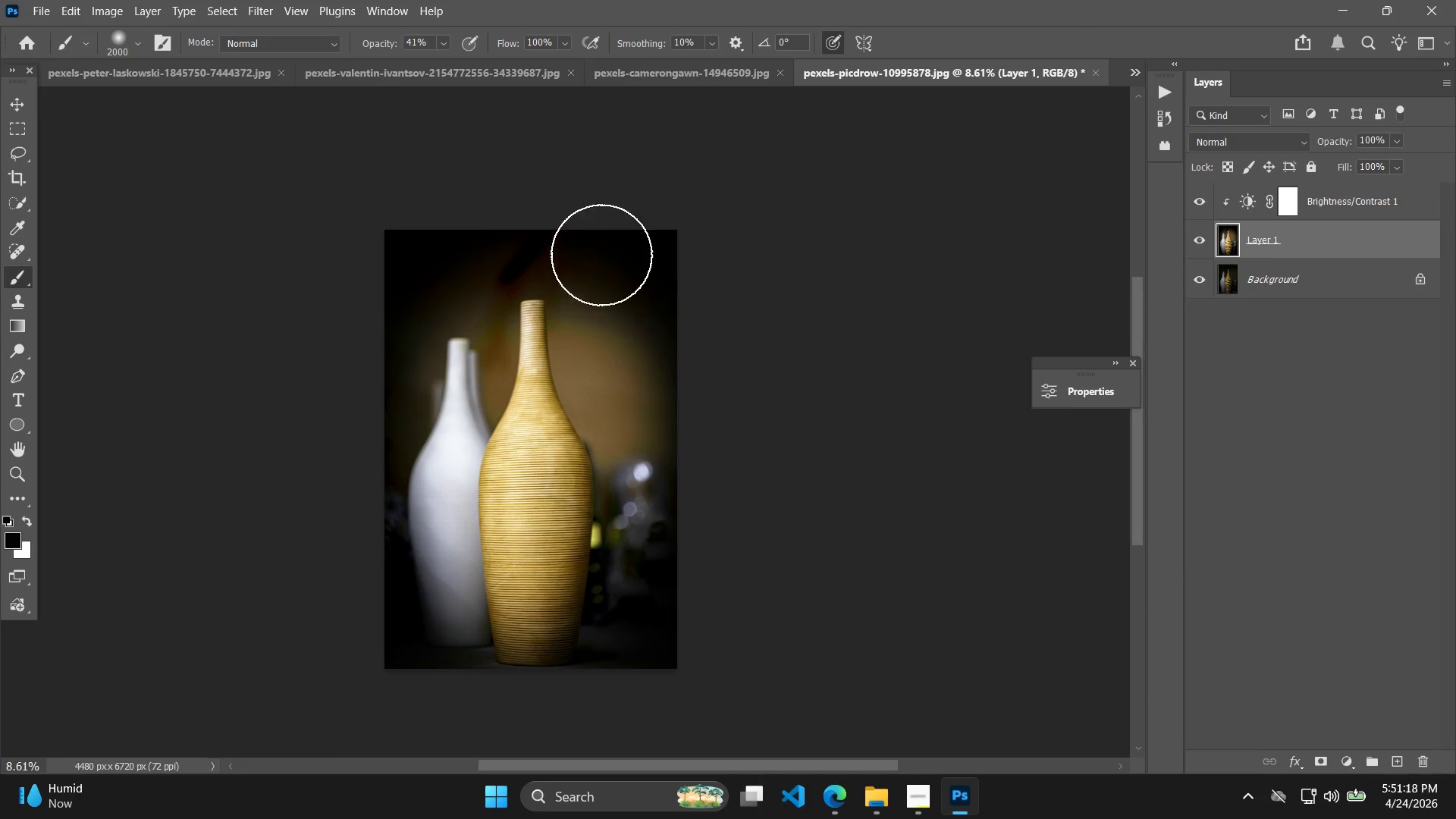 
left_click_drag(start_coordinate=[619, 250], to_coordinate=[679, 212])
 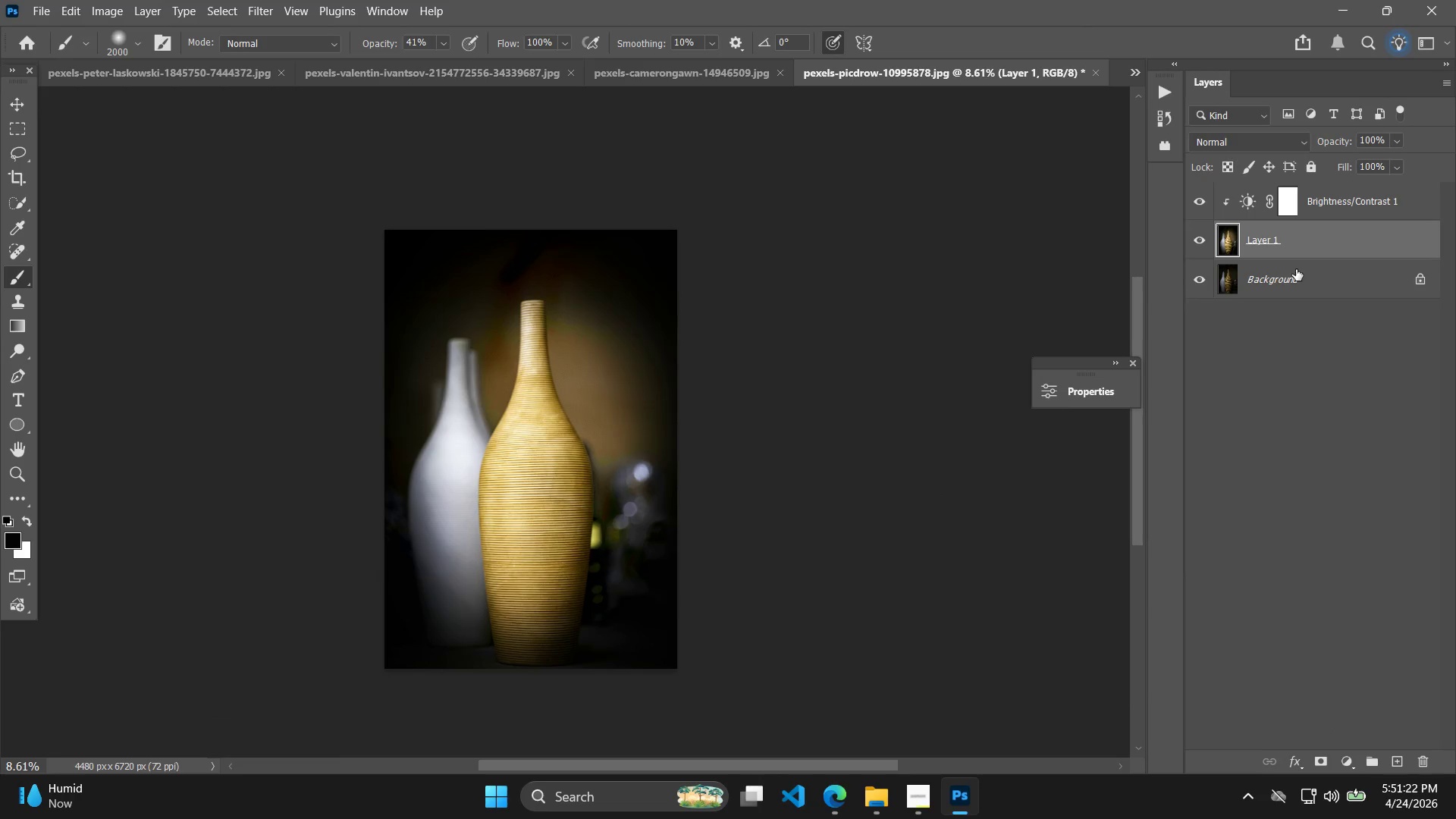 
double_click([1197, 241])
 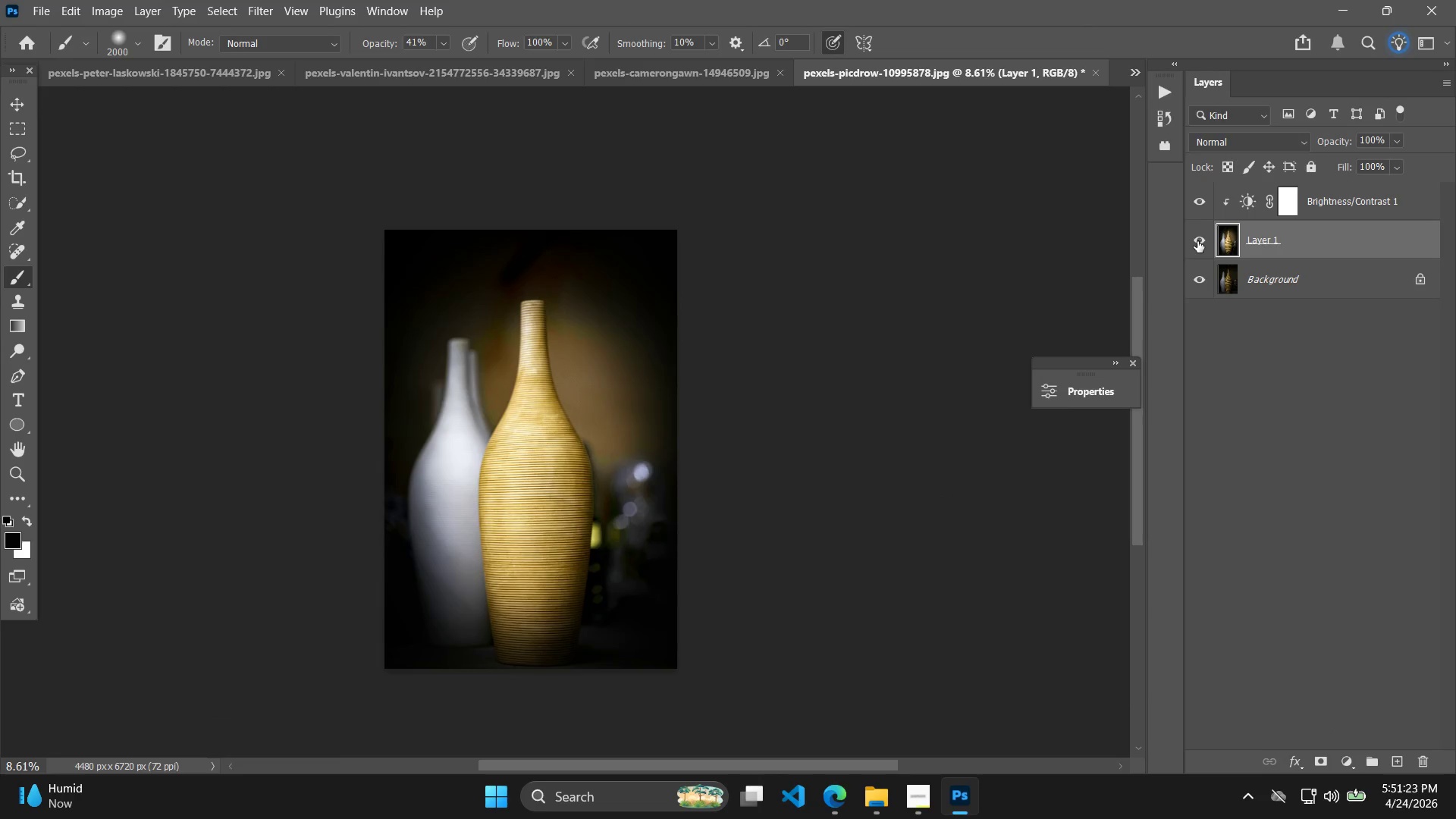 
key(Alt+Control+Shift+W)
 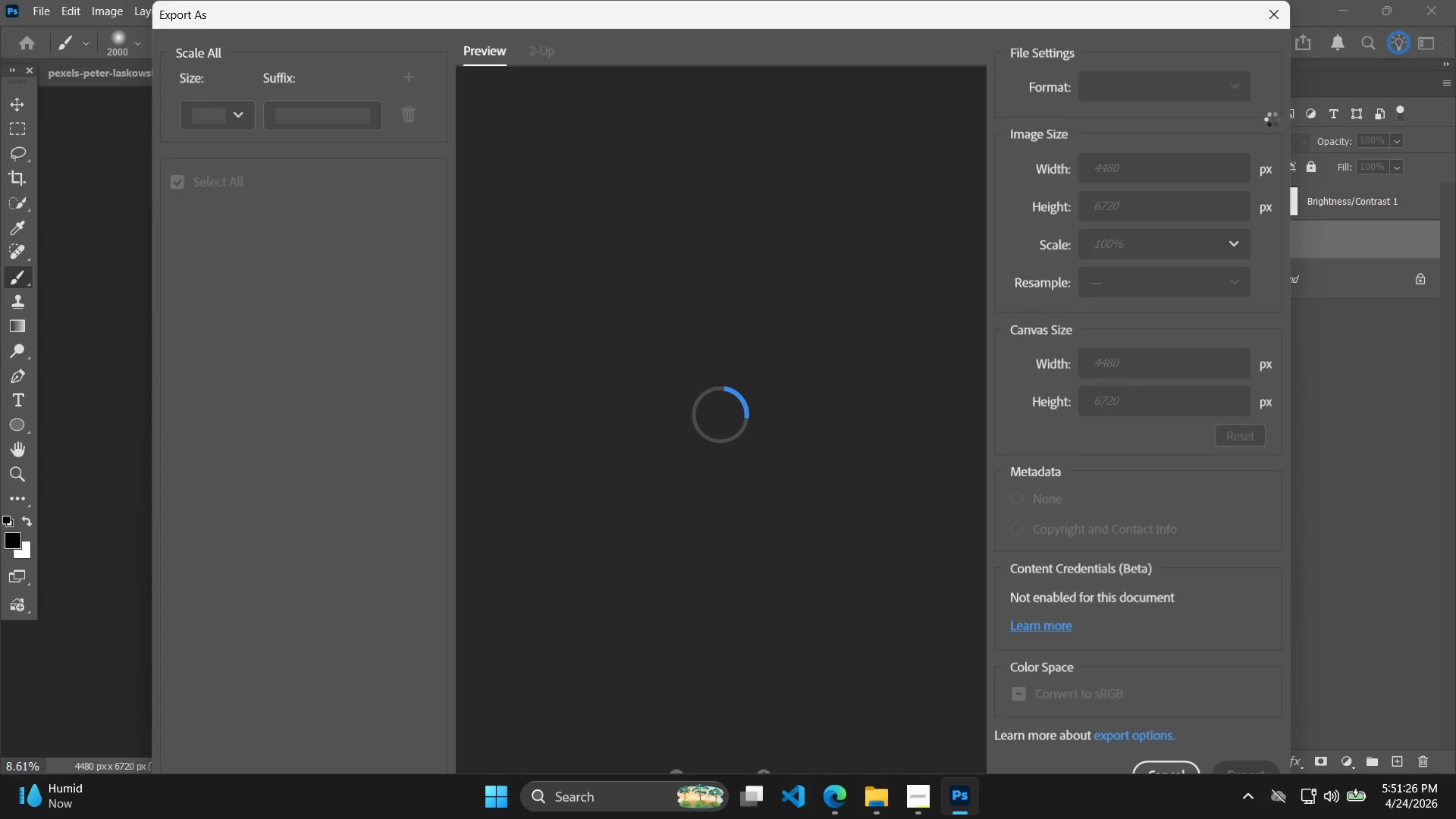 
left_click([1276, 15])
 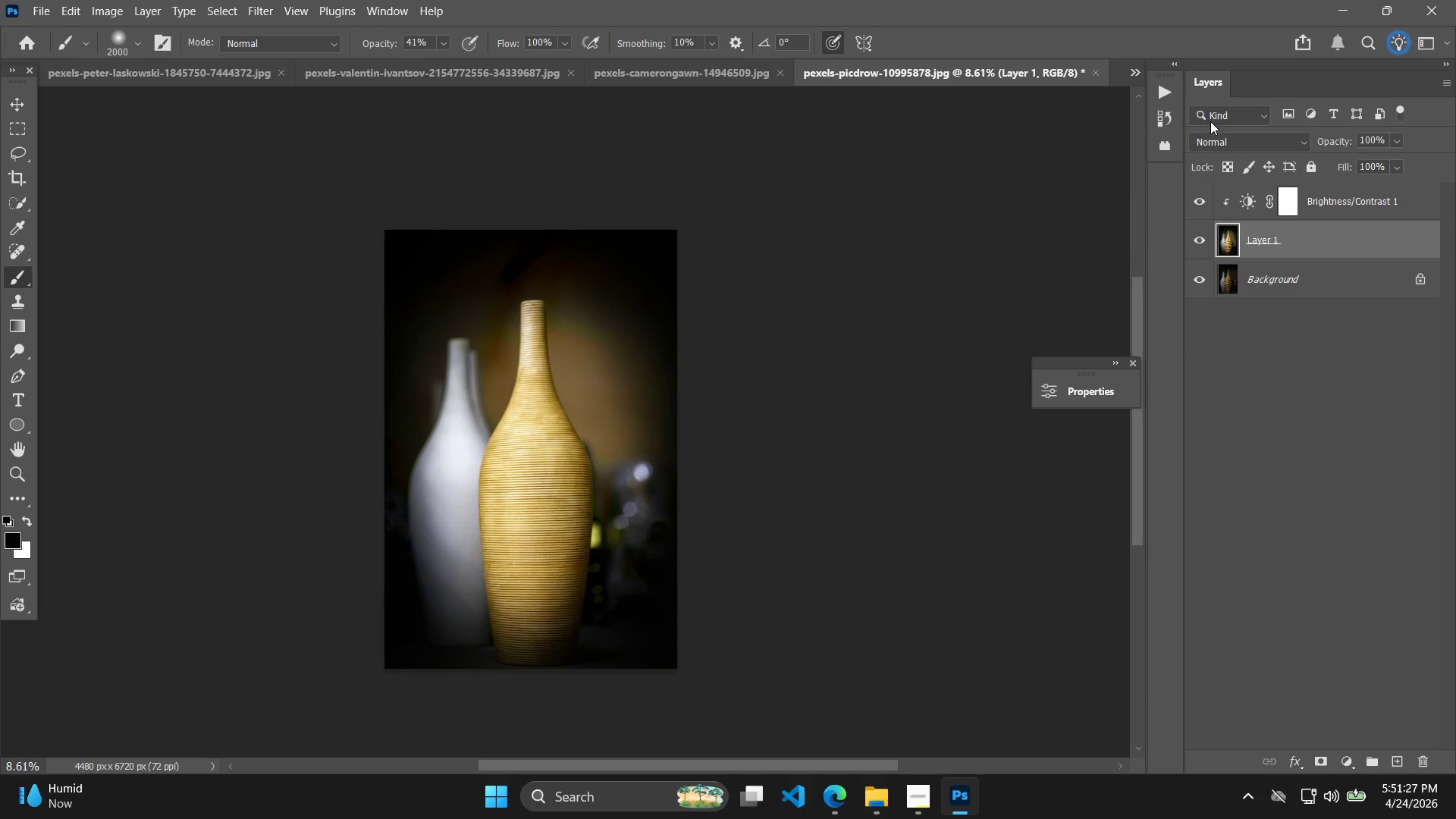 
key(Control+Z)
 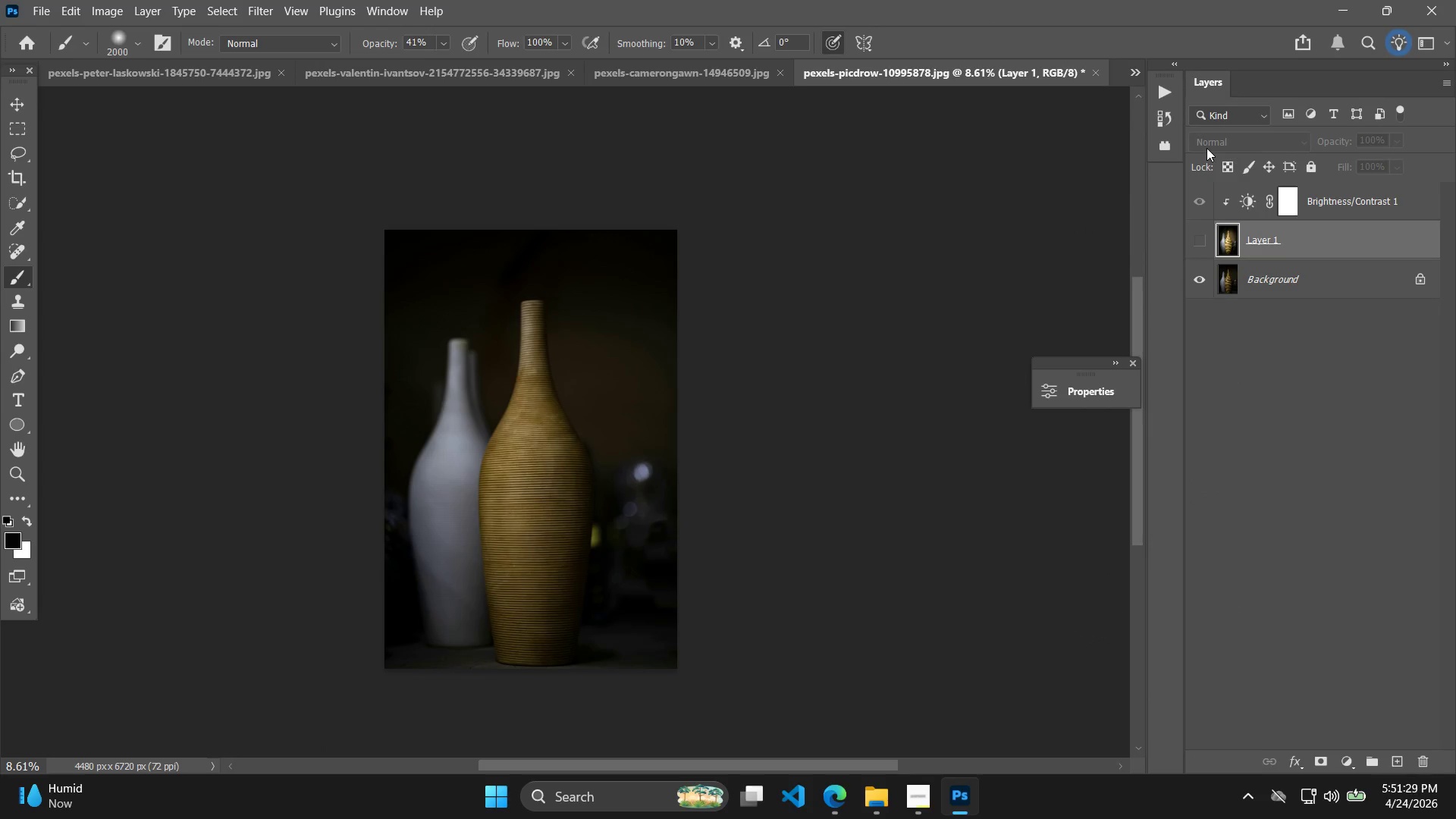 
key(Control+Z)
 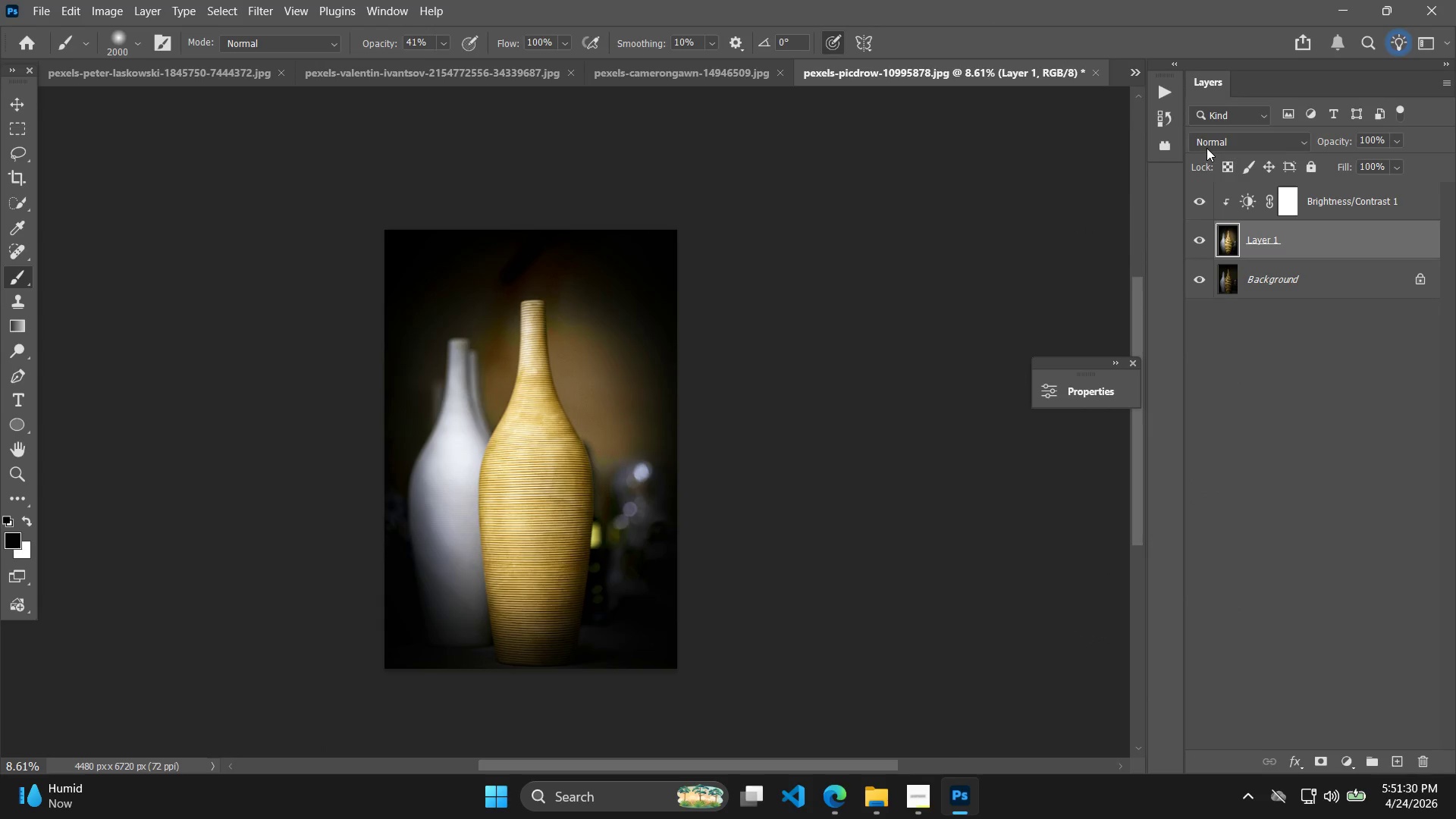 
key(Alt+Control+Shift+W)
 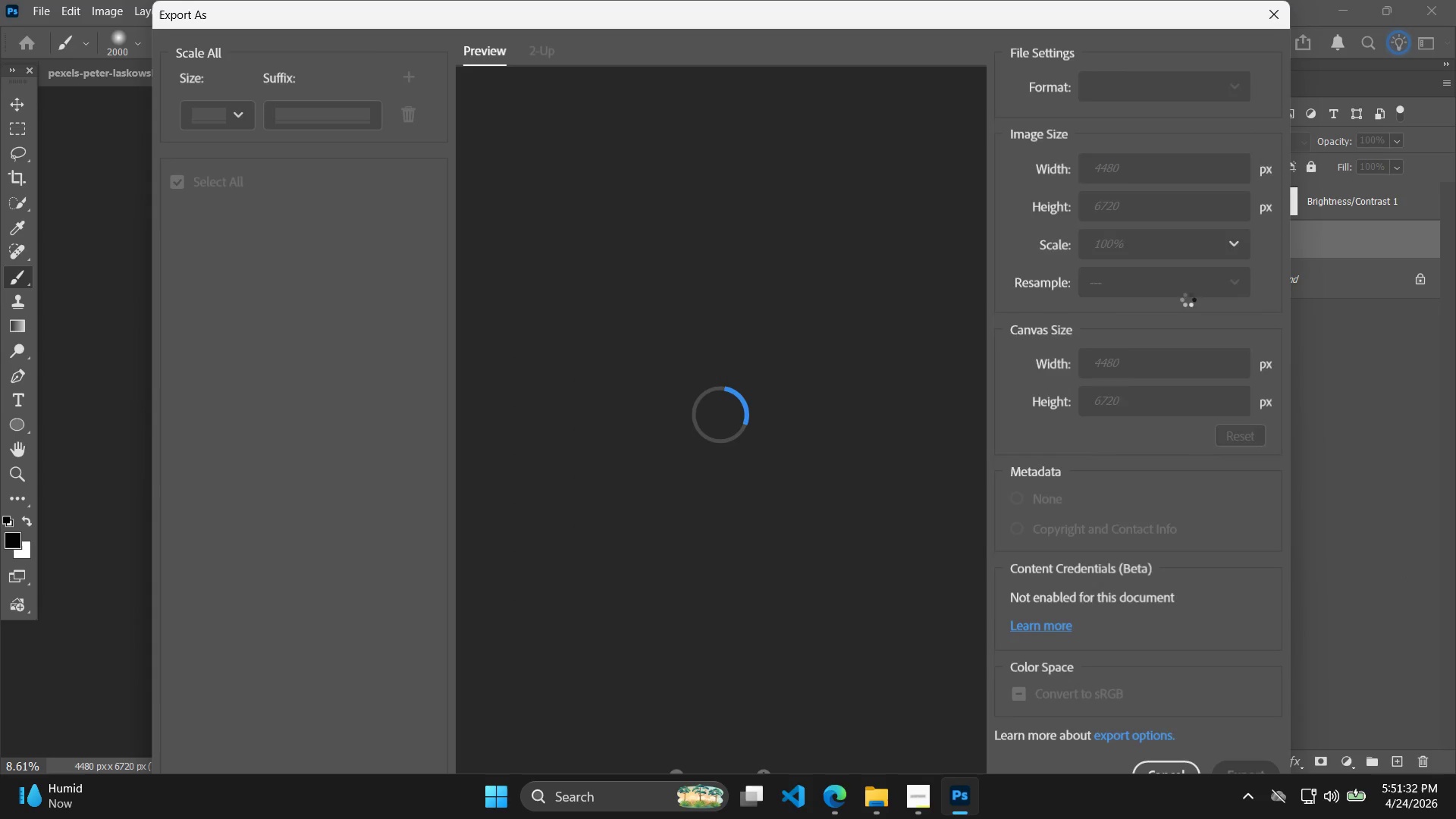 
left_click([1271, 16])
 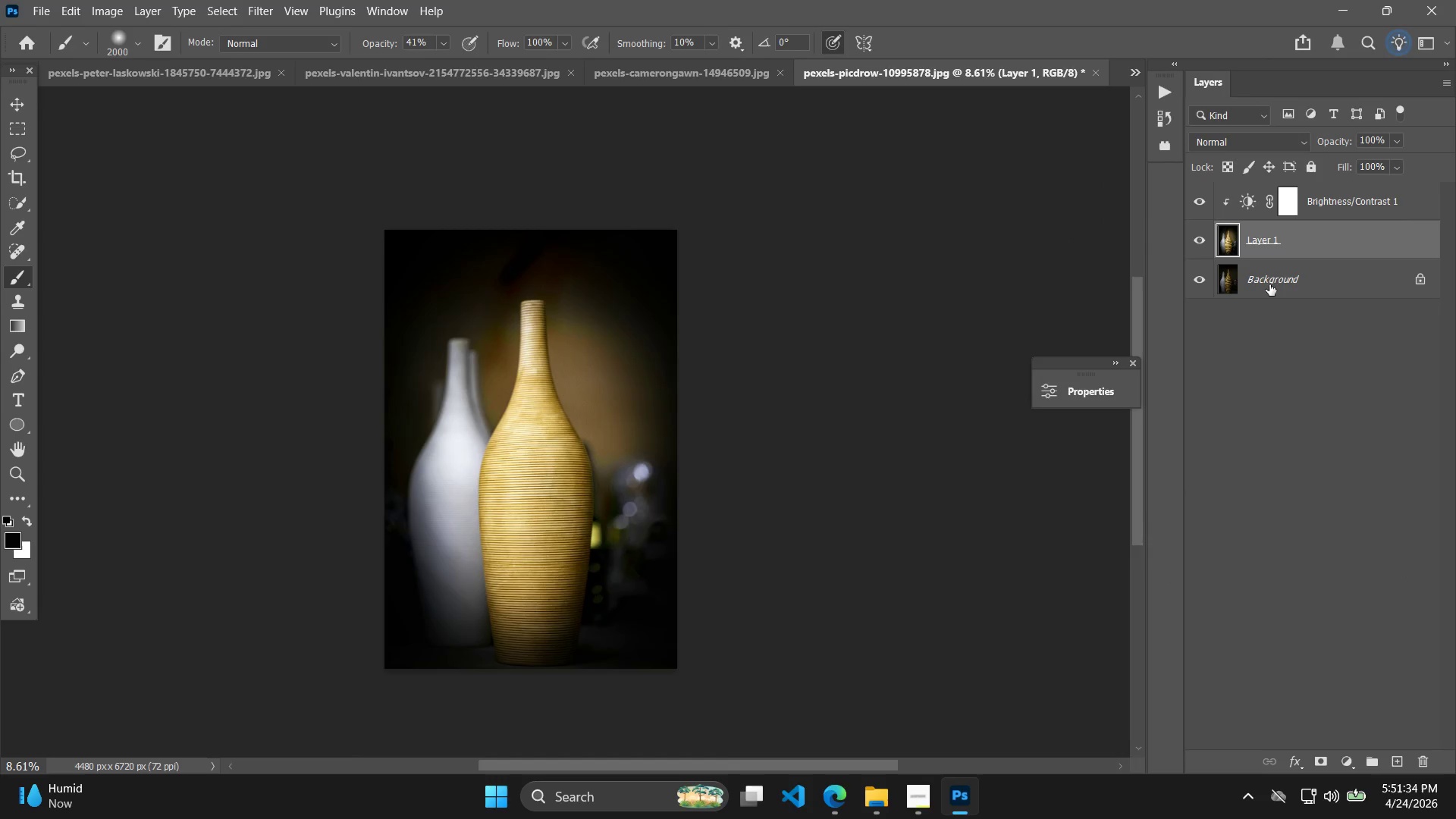 
key(Control+Z)
 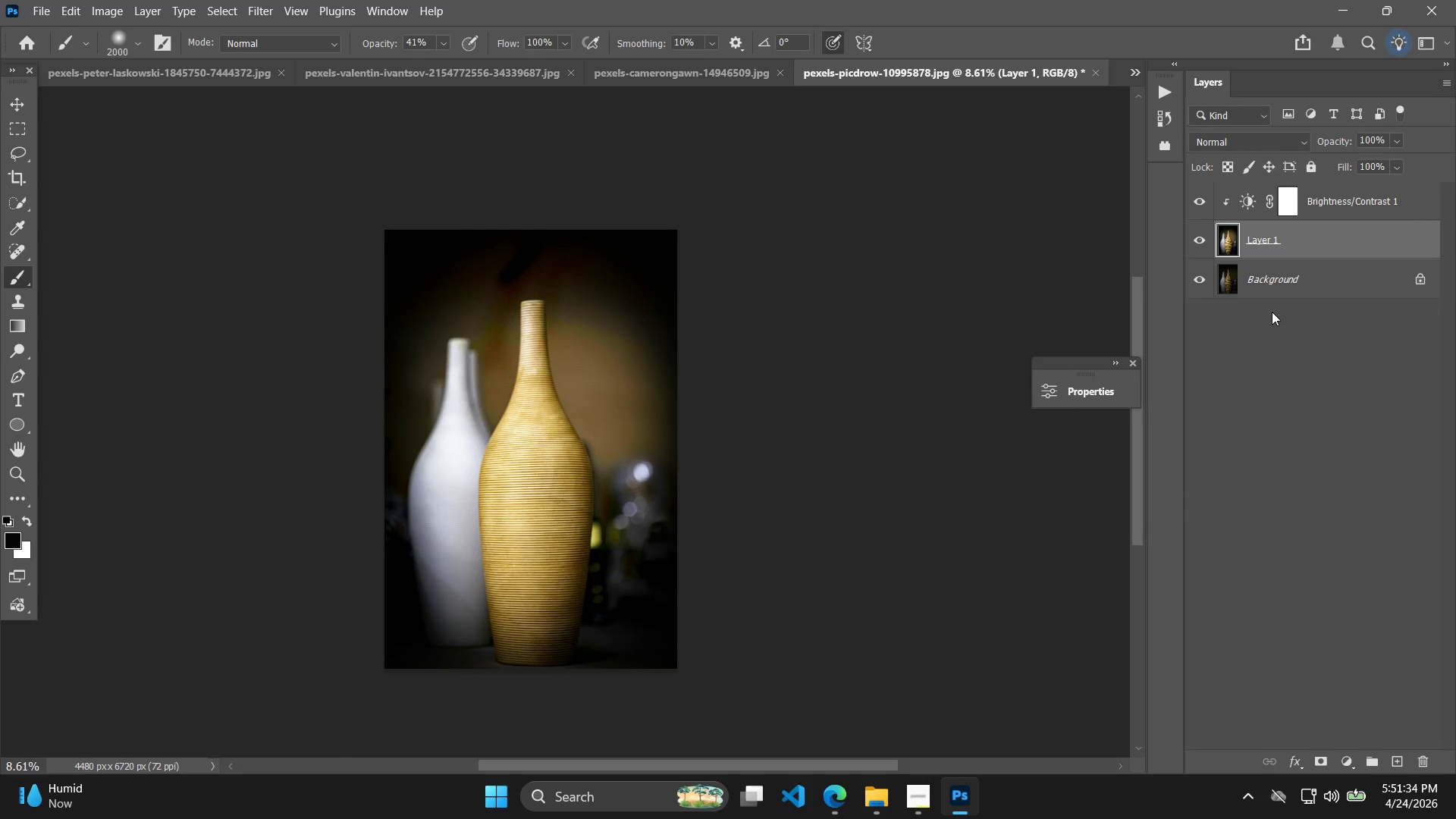 
key(Control+Z)
 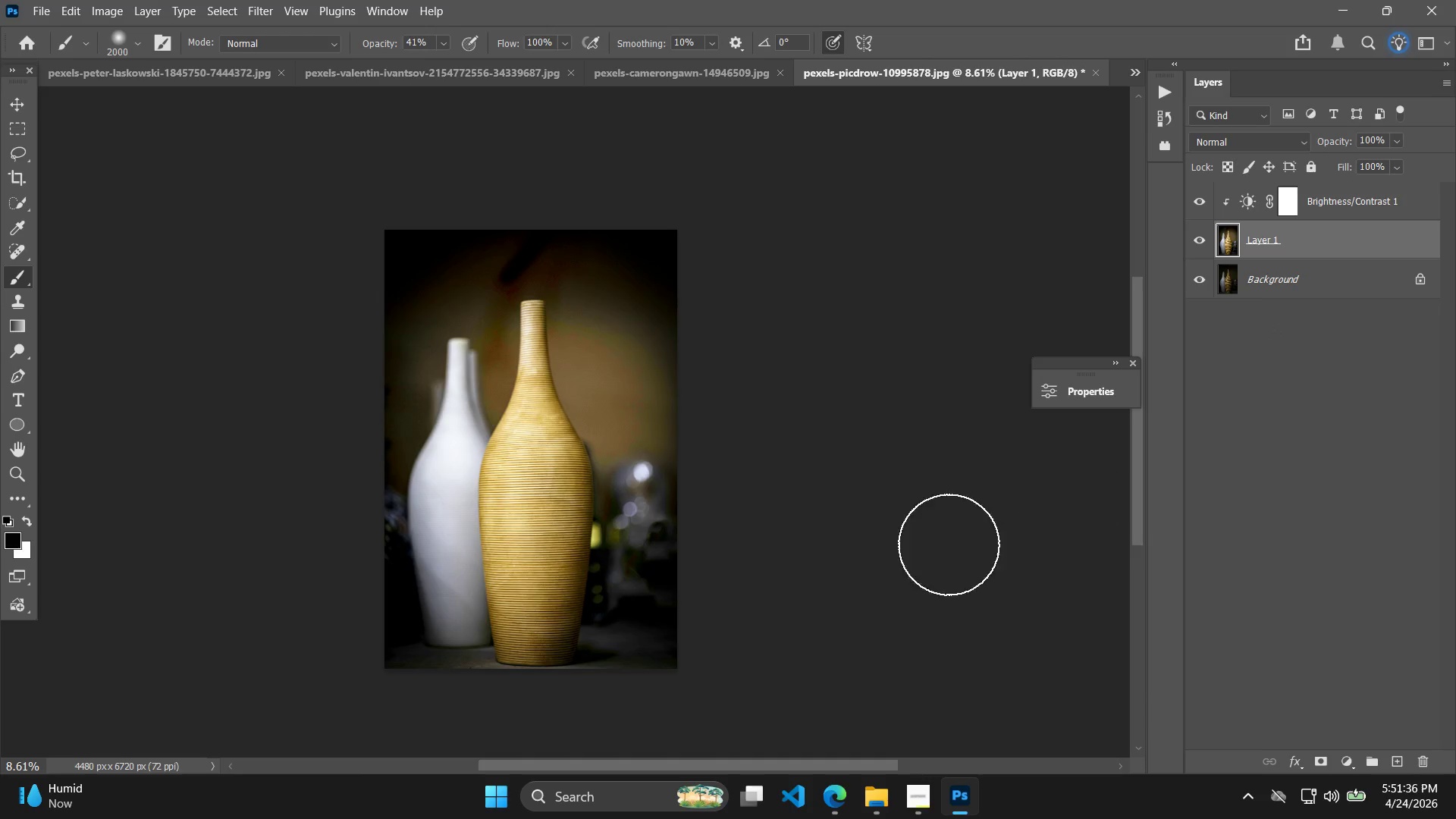 
hold_key(key=AltLeft, duration=0.33)
scroll: coordinate [721, 638], scroll_direction: up, amount: 3.0
 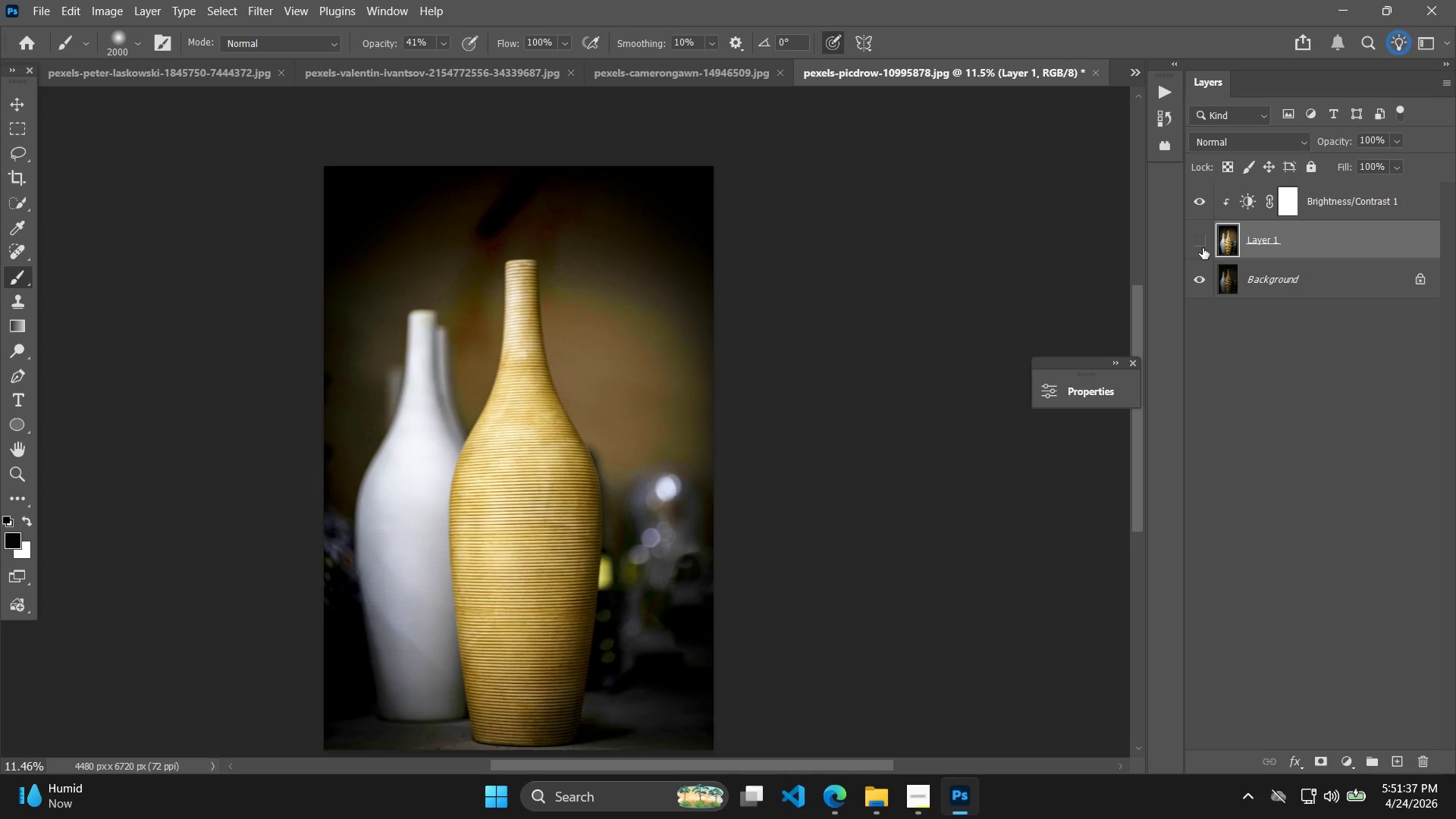 
double_click([1203, 248])
 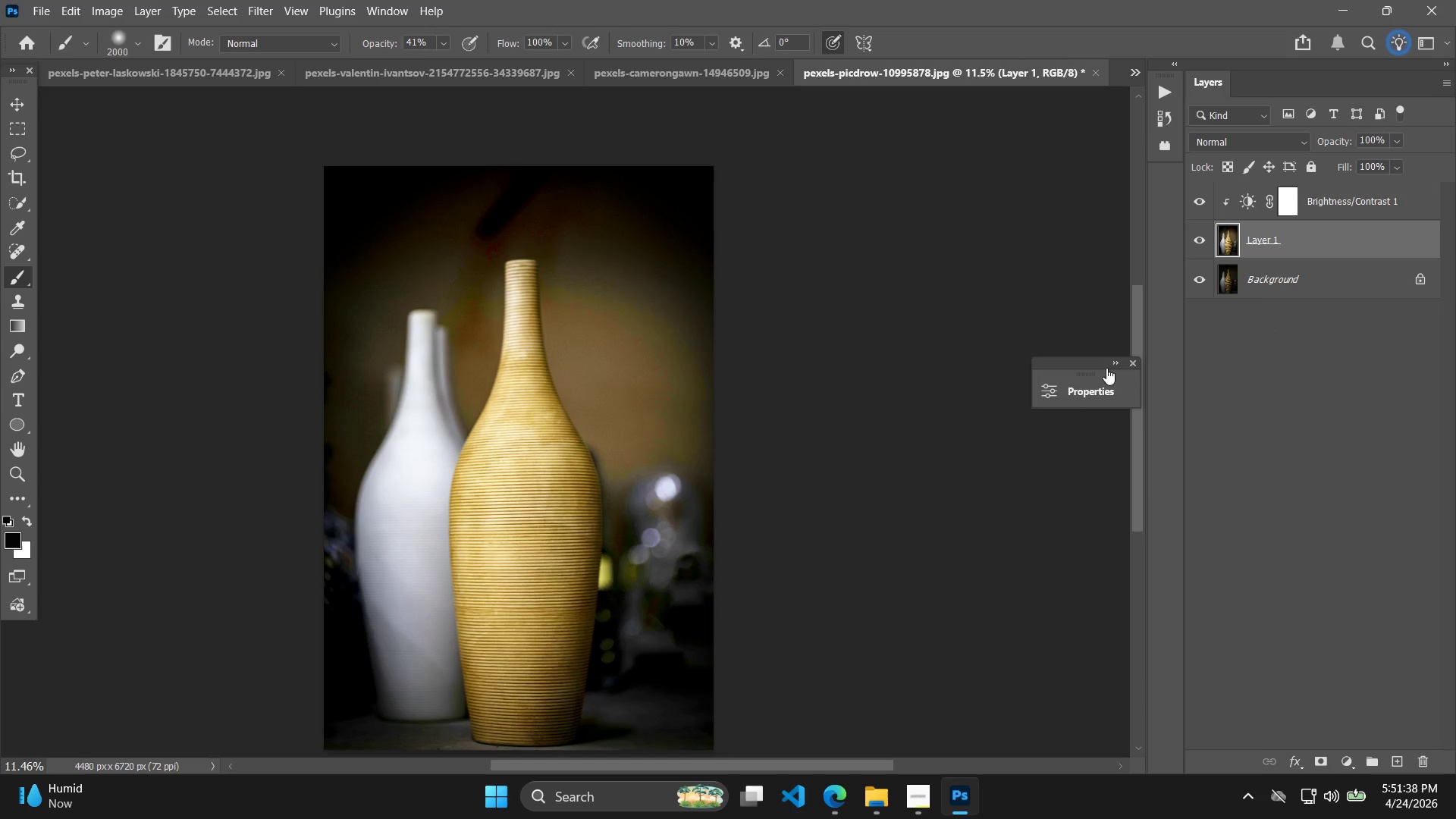 
hold_key(key=Space, duration=0.48)
 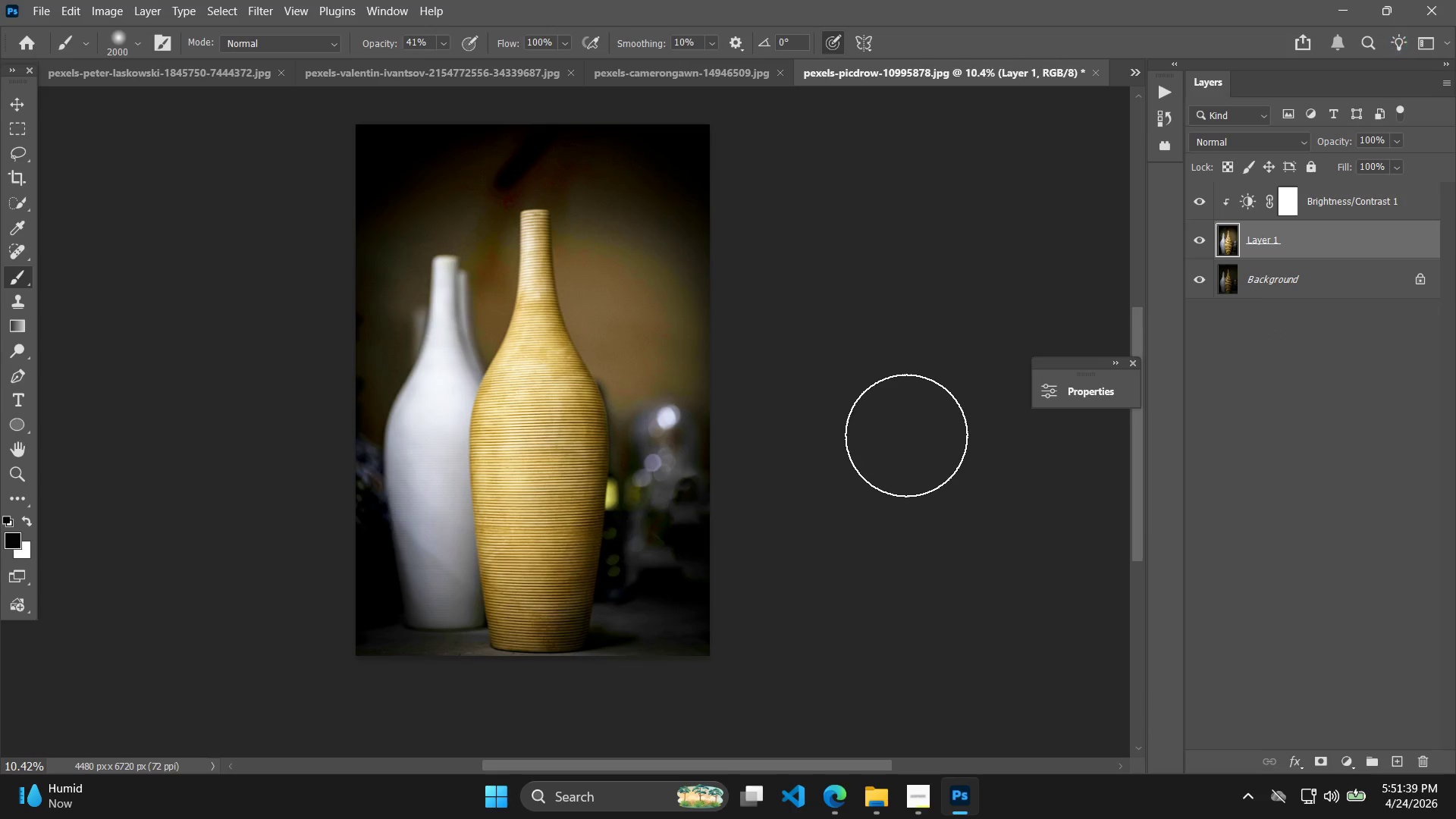 
left_click_drag(start_coordinate=[902, 500], to_coordinate=[912, 429])
 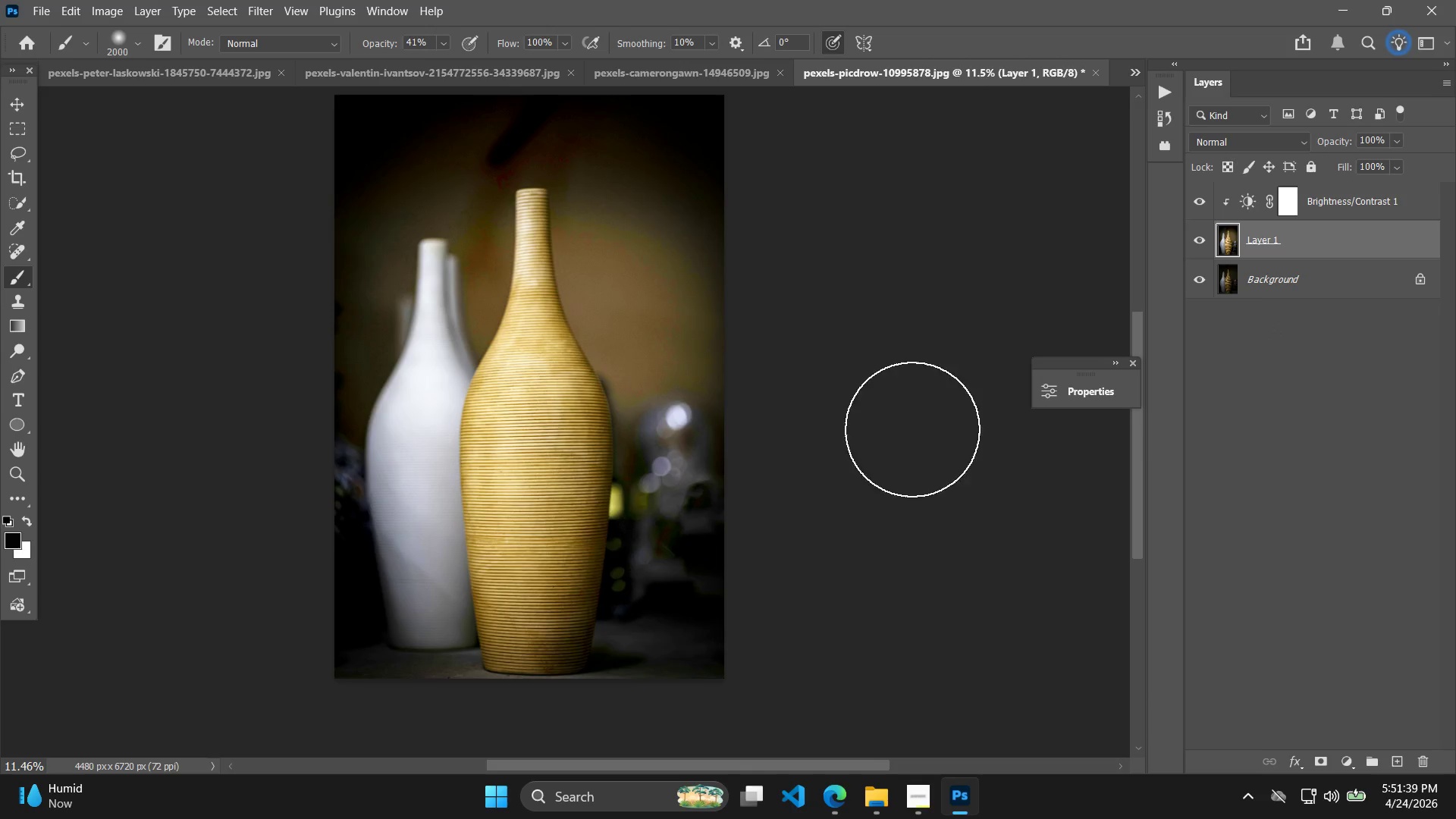 
key(Alt+AltLeft)
 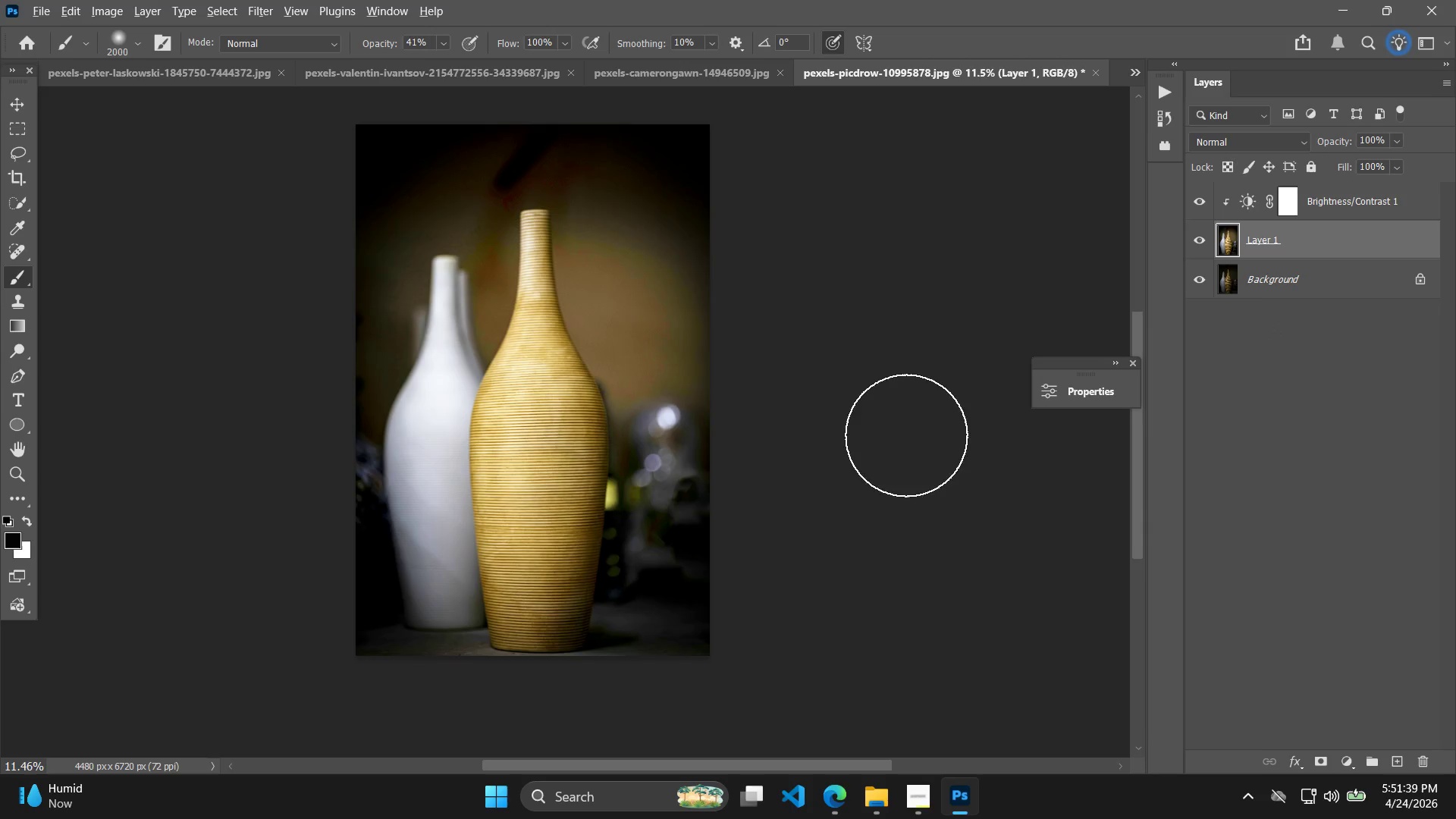 
scroll: coordinate [906, 435], scroll_direction: down, amount: 1.0
 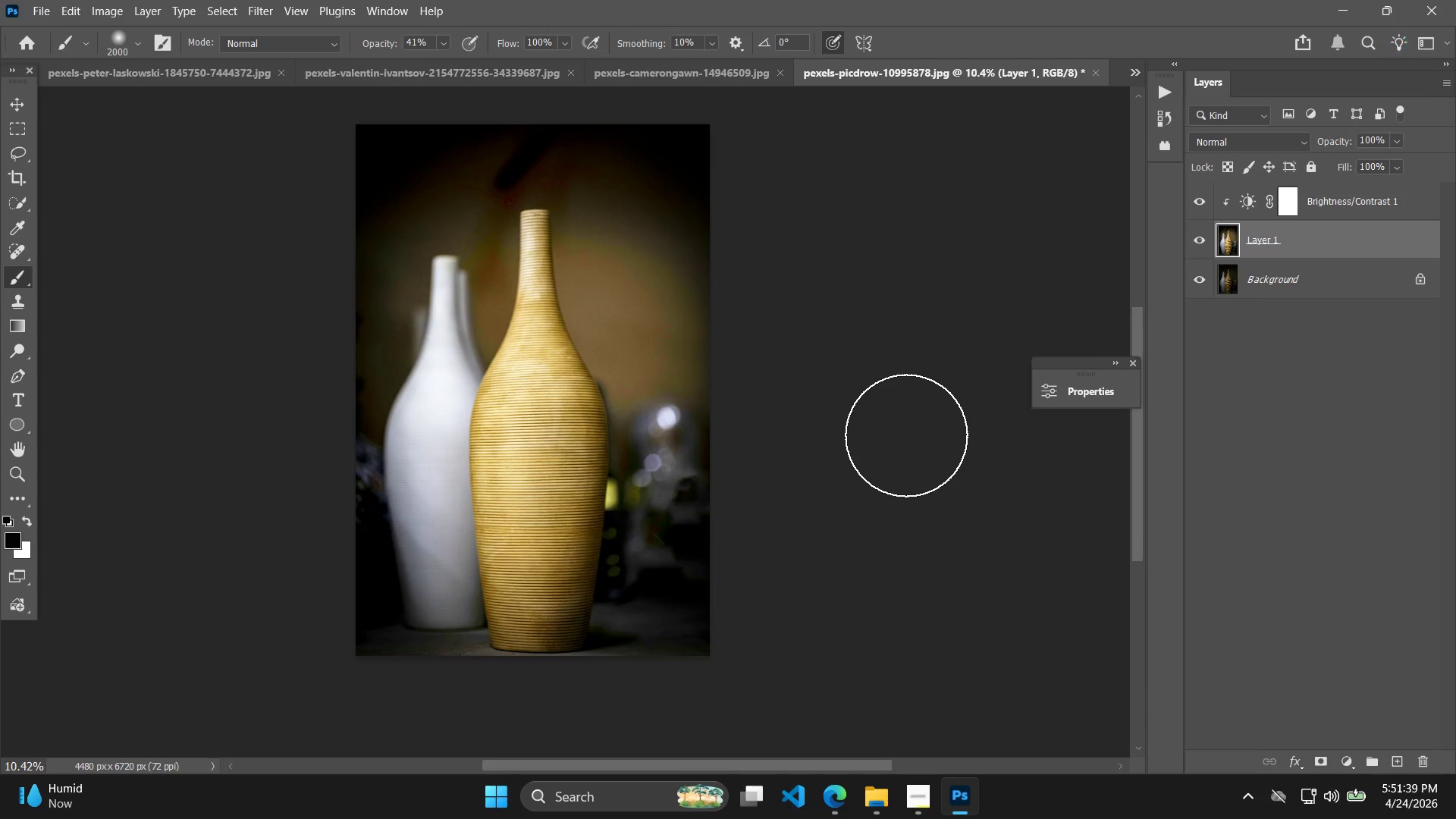 
key(Alt+Control+Shift+W)
 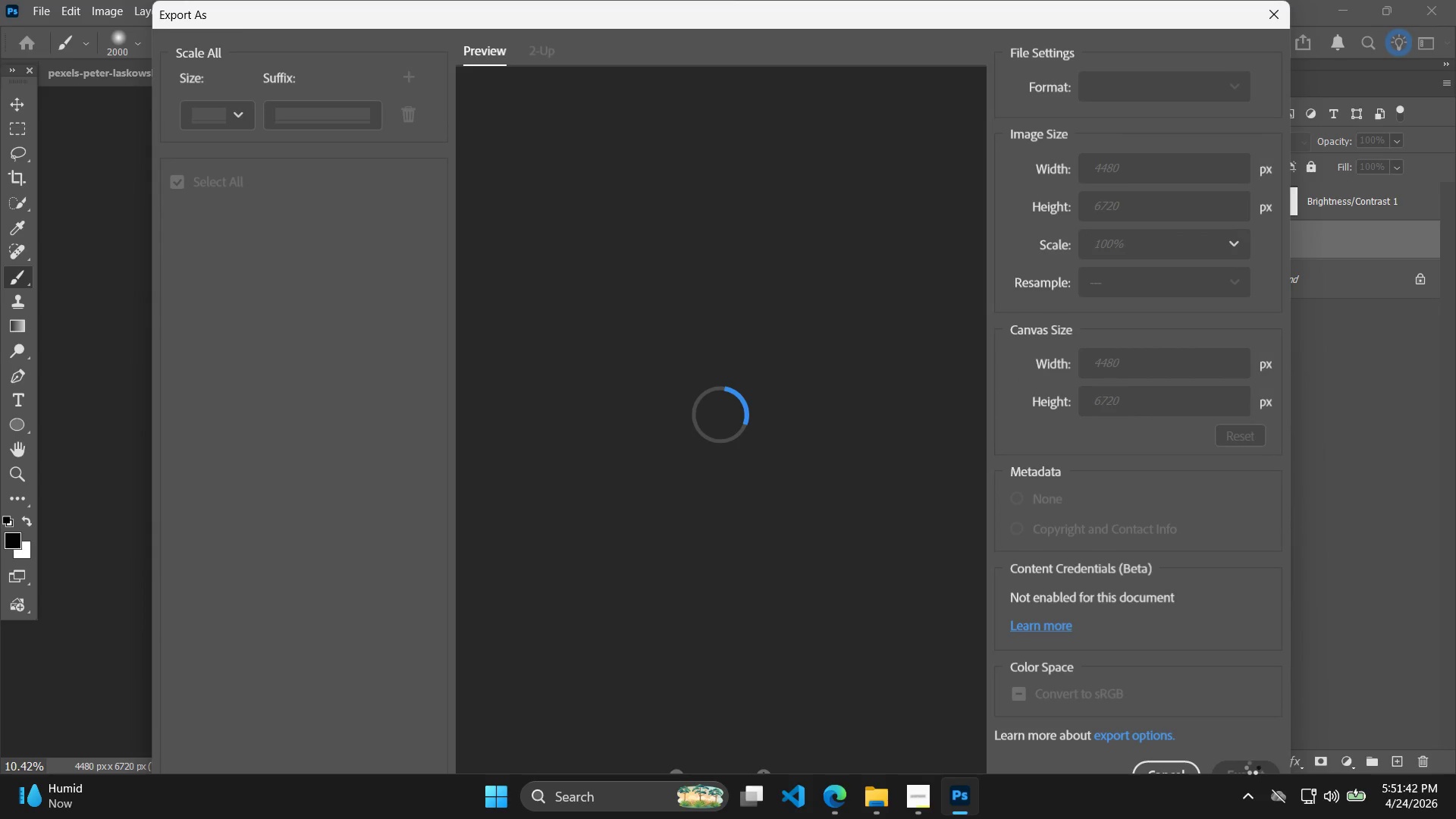 
left_click([1250, 767])
 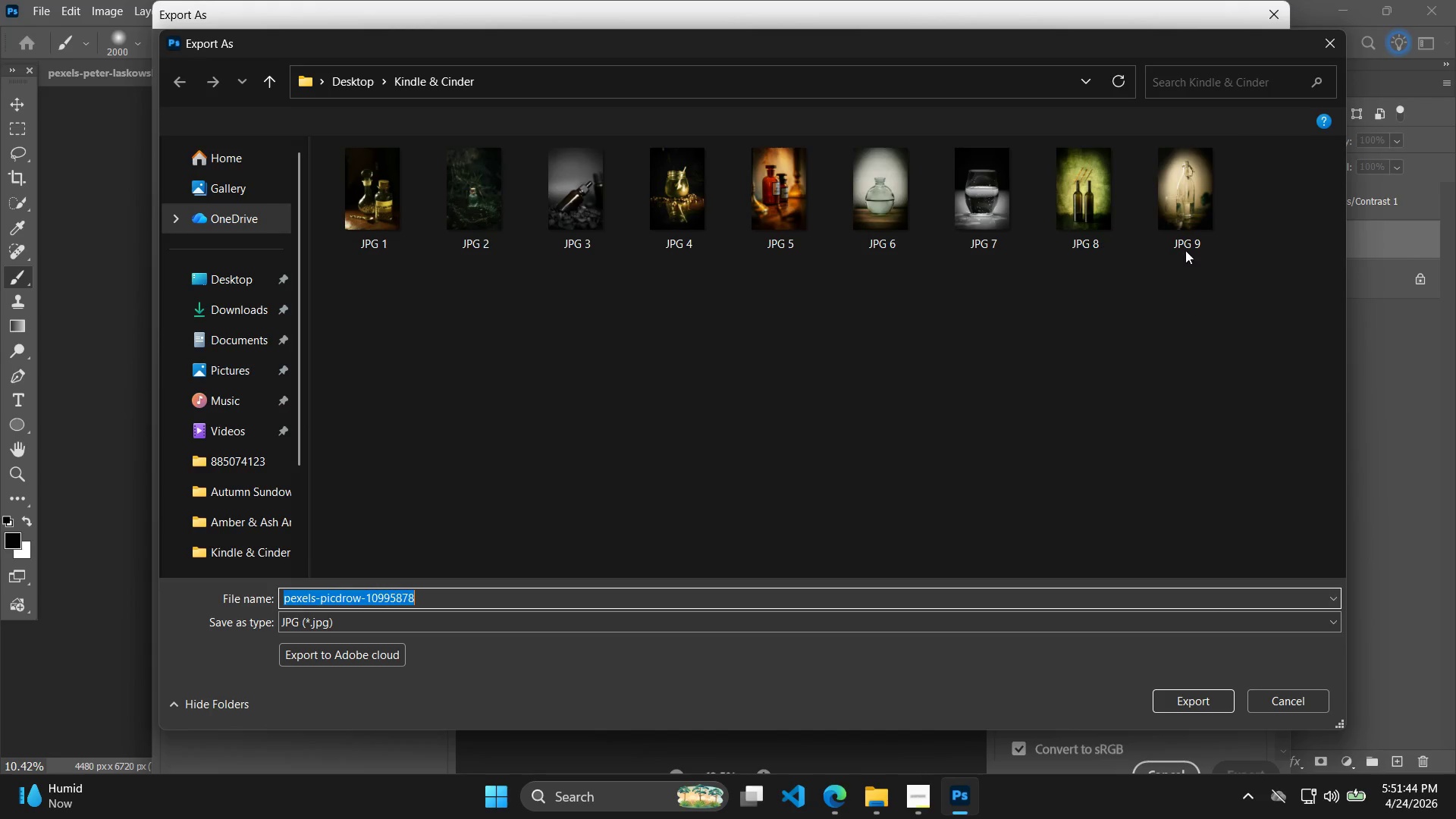 
left_click([1197, 234])
 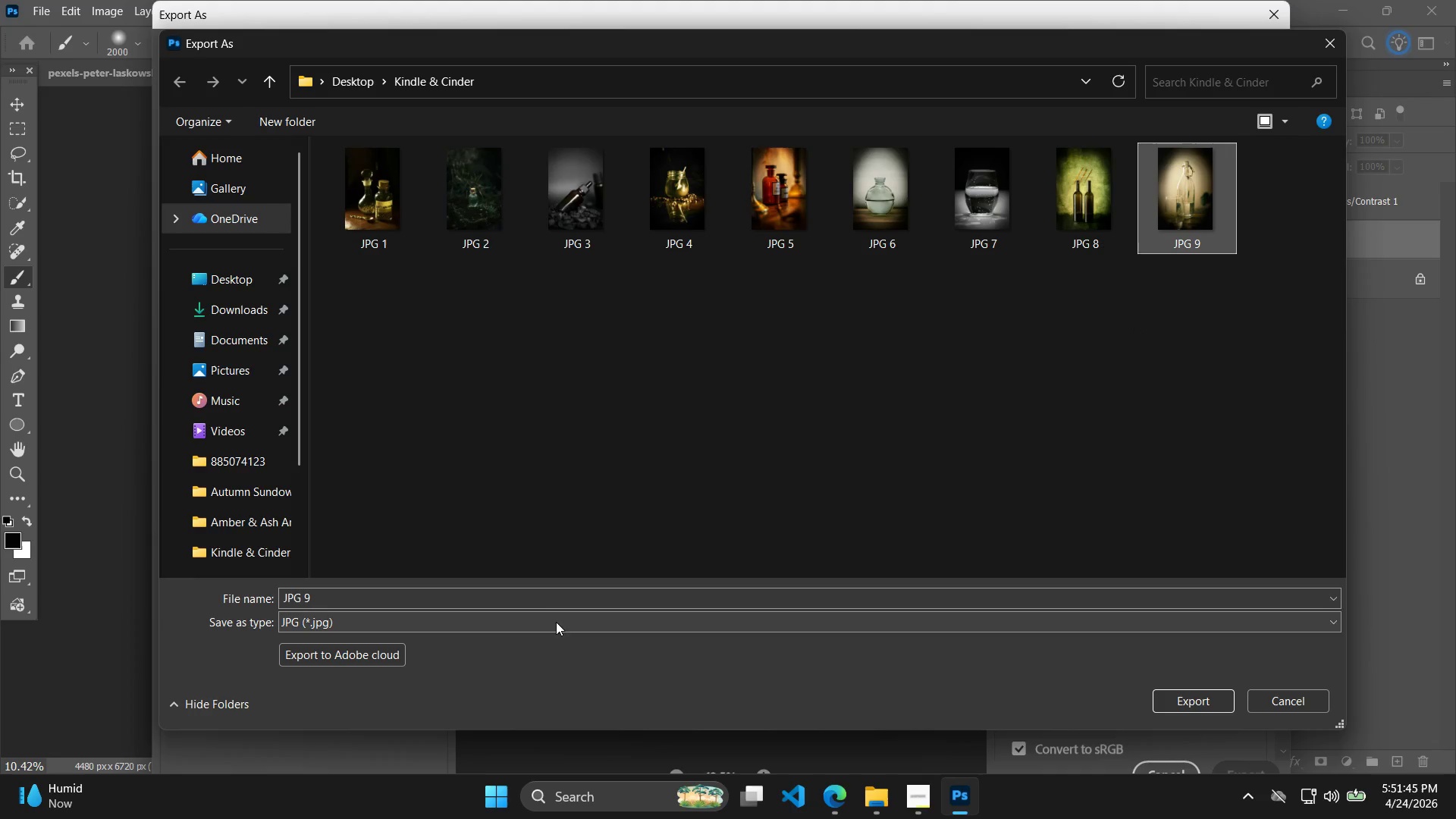 
double_click([540, 600])
 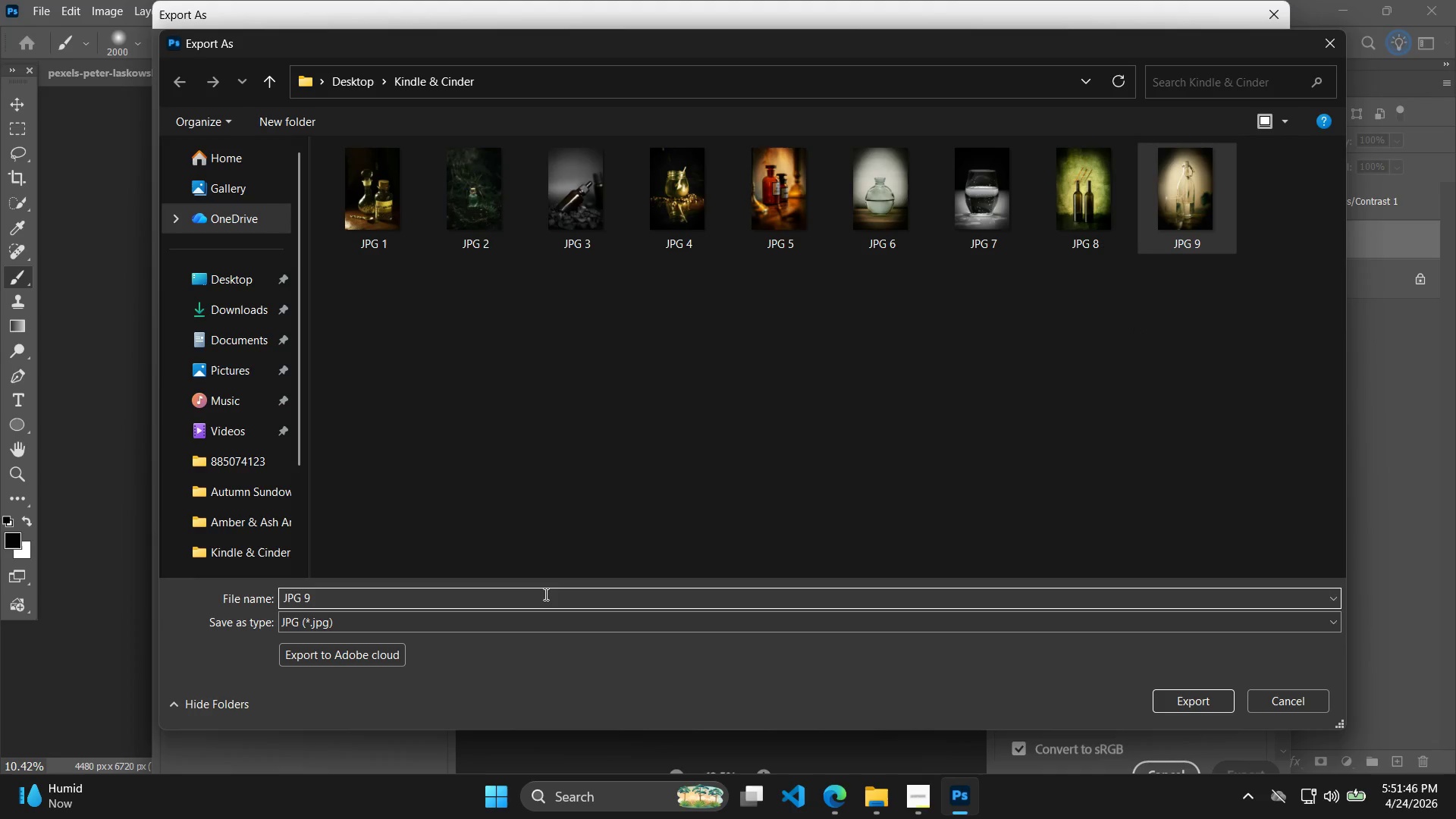 
key(Backspace)
type(19)
key(Backspace)
type(0)
 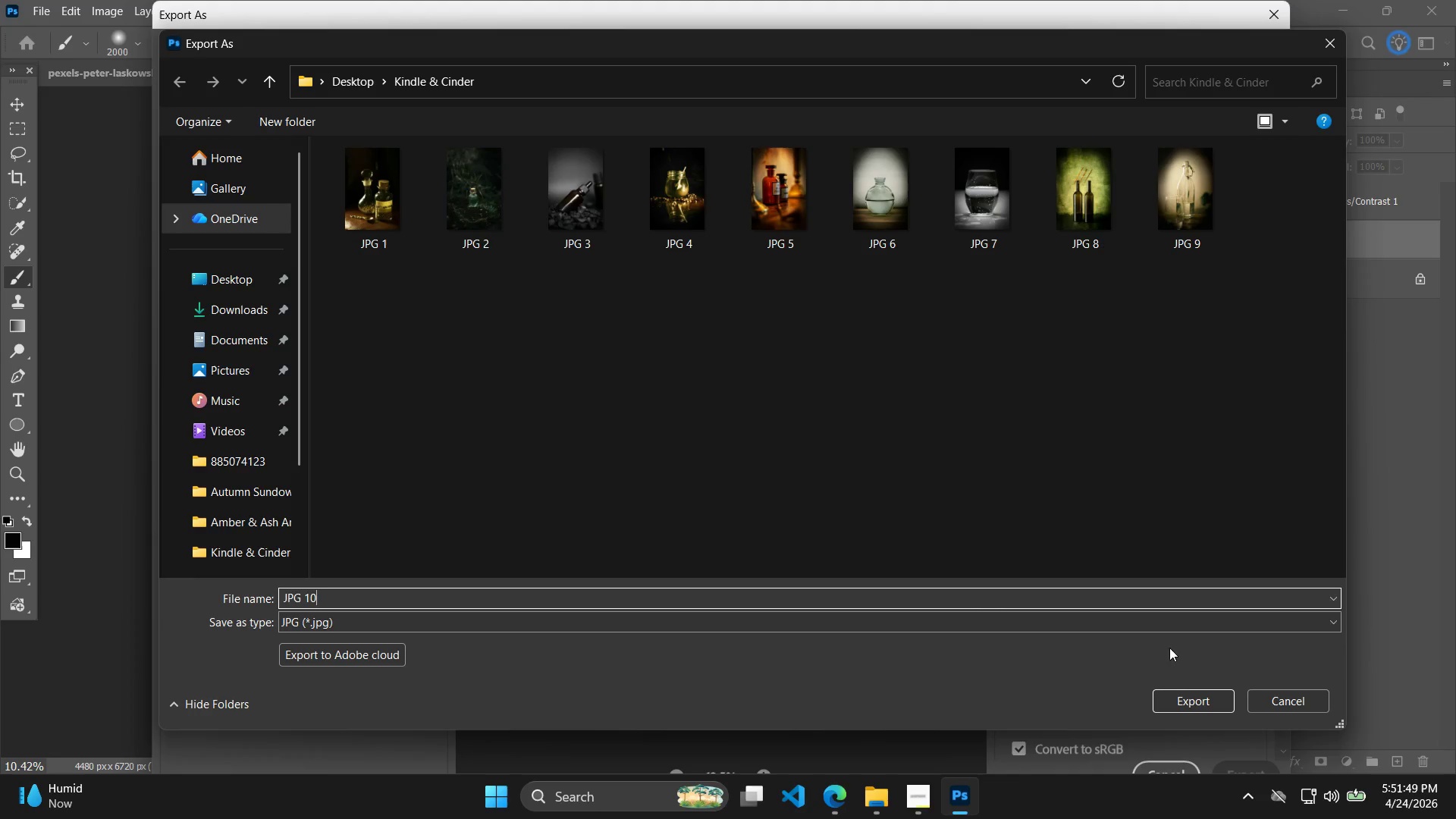 
left_click([1176, 702])
 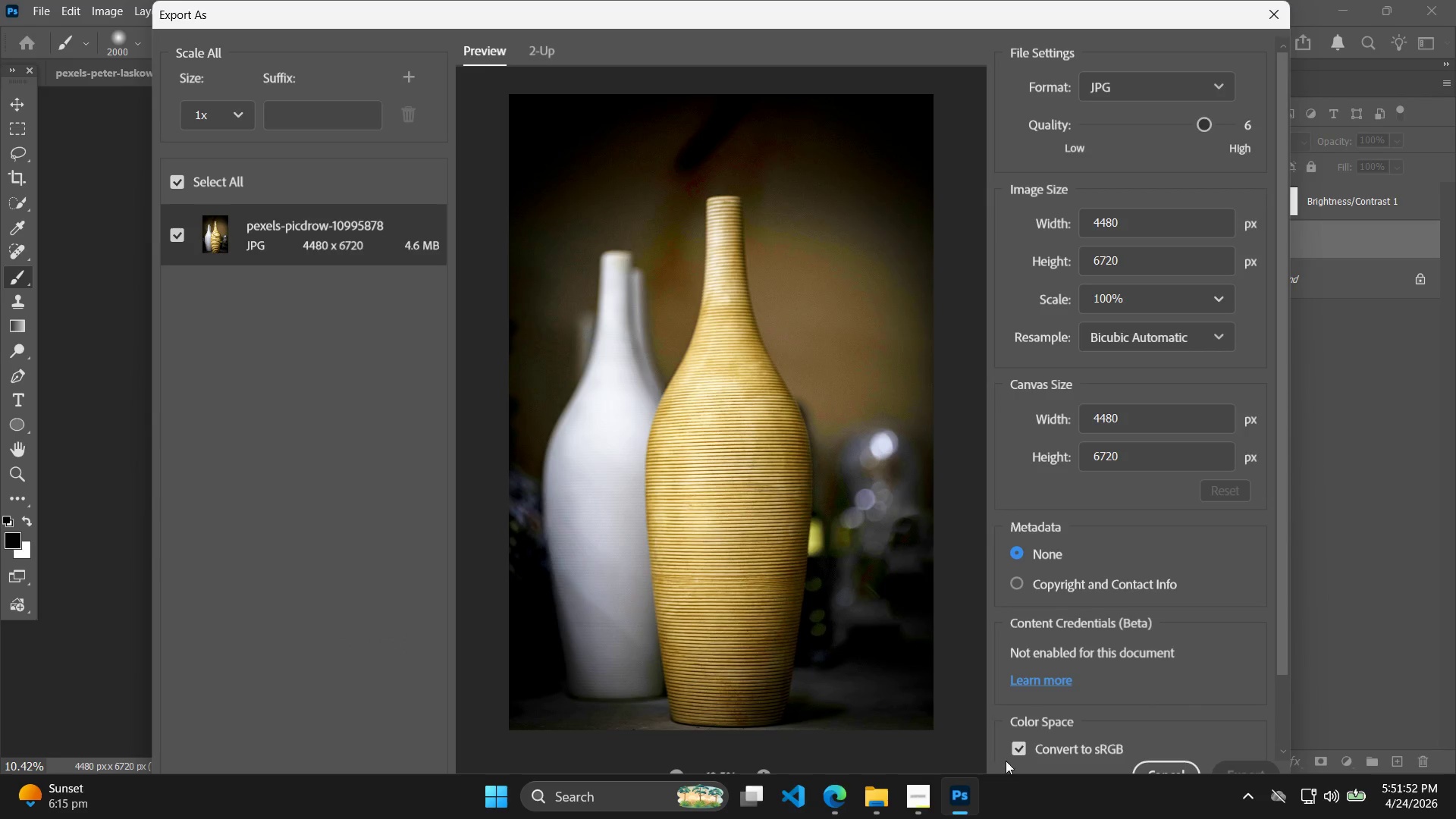 
left_click([921, 801])